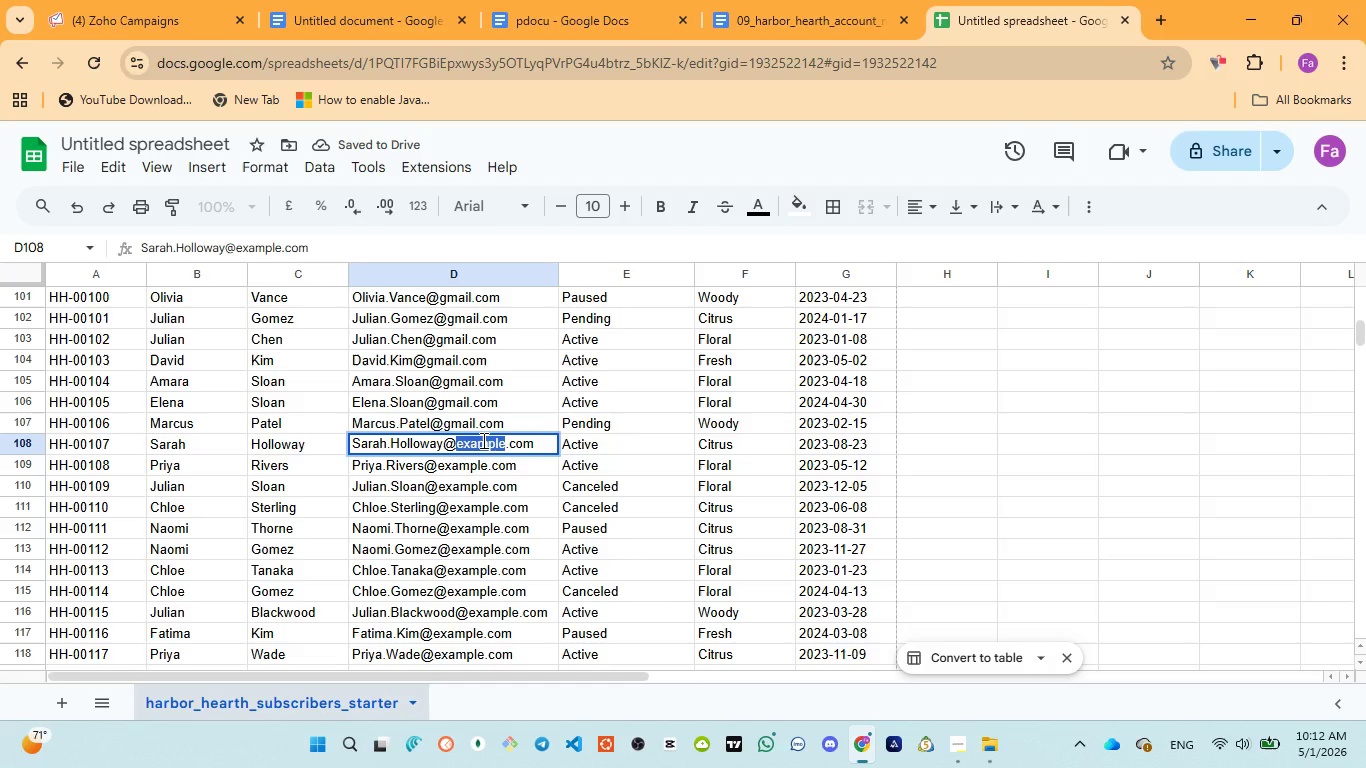 
key(Control+V)
 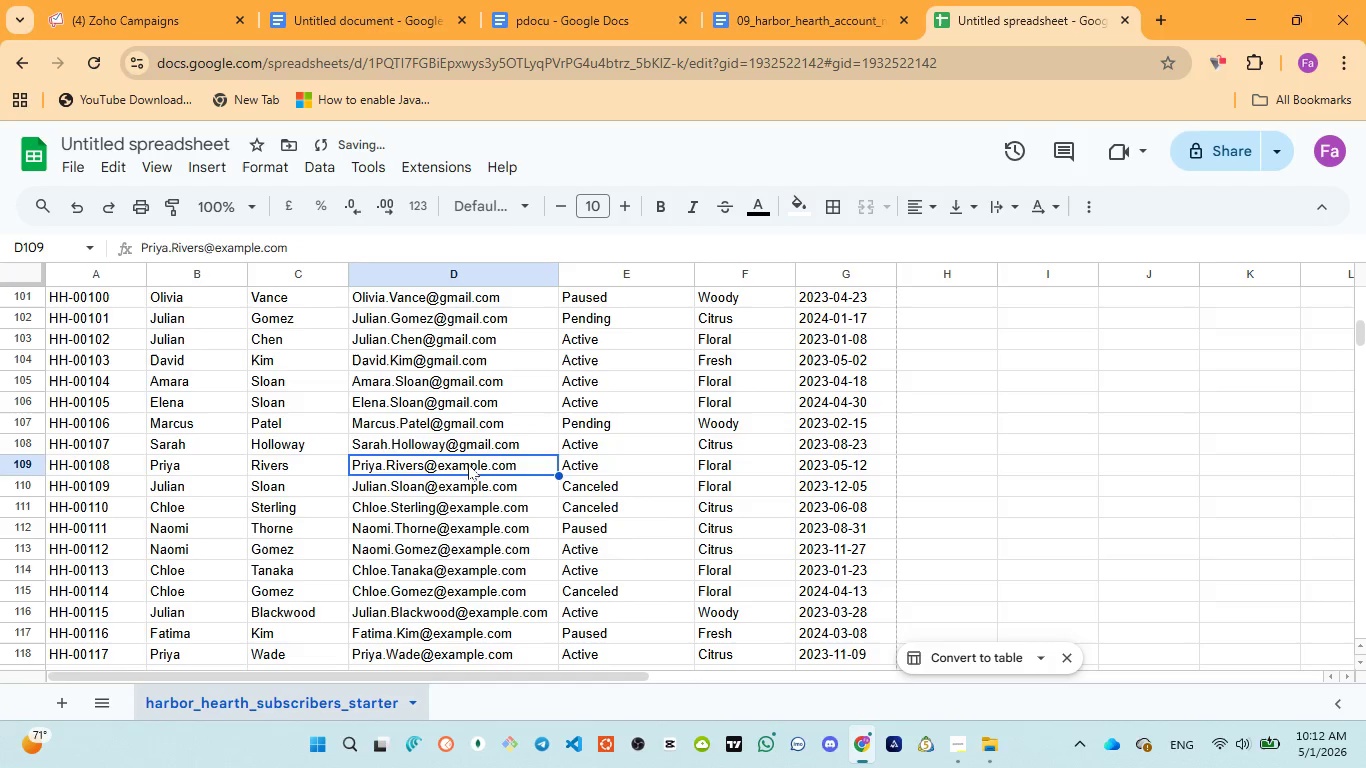 
double_click([469, 464])
 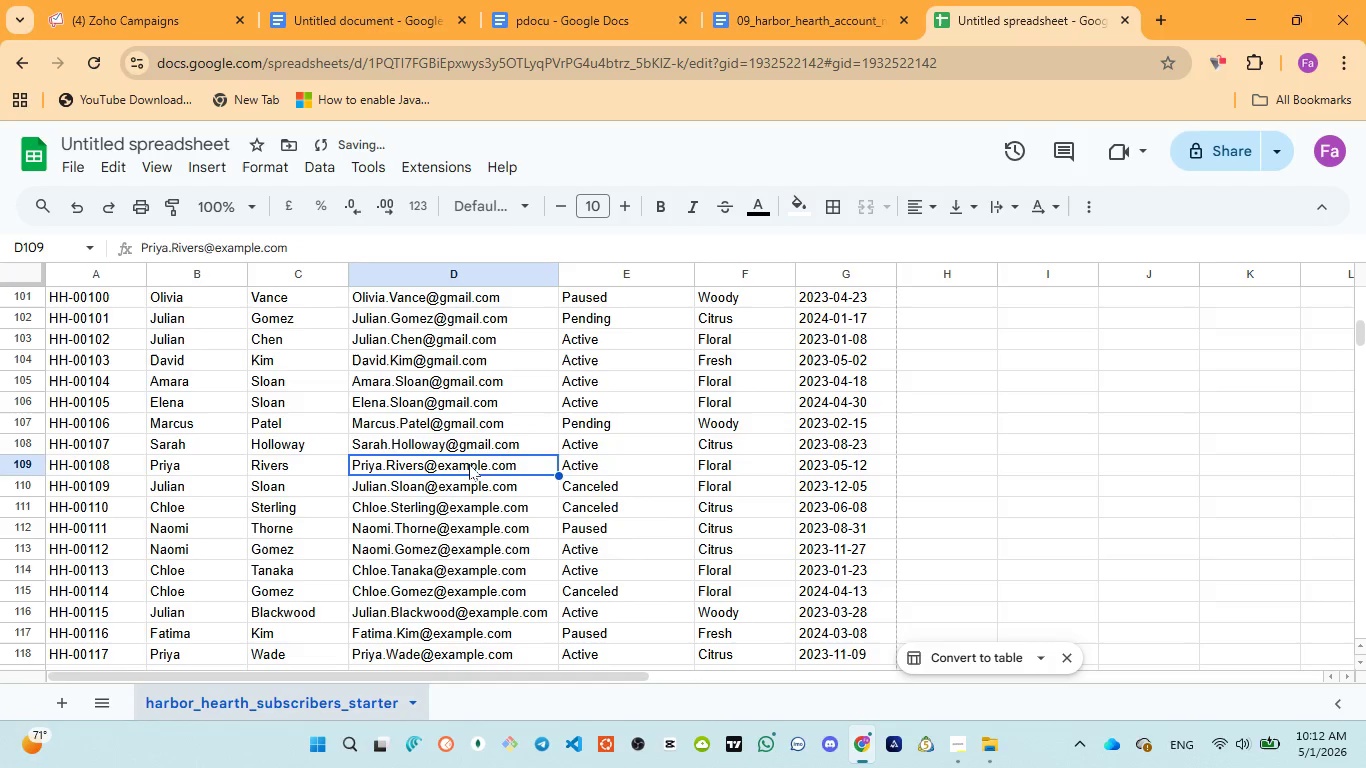 
triple_click([469, 464])
 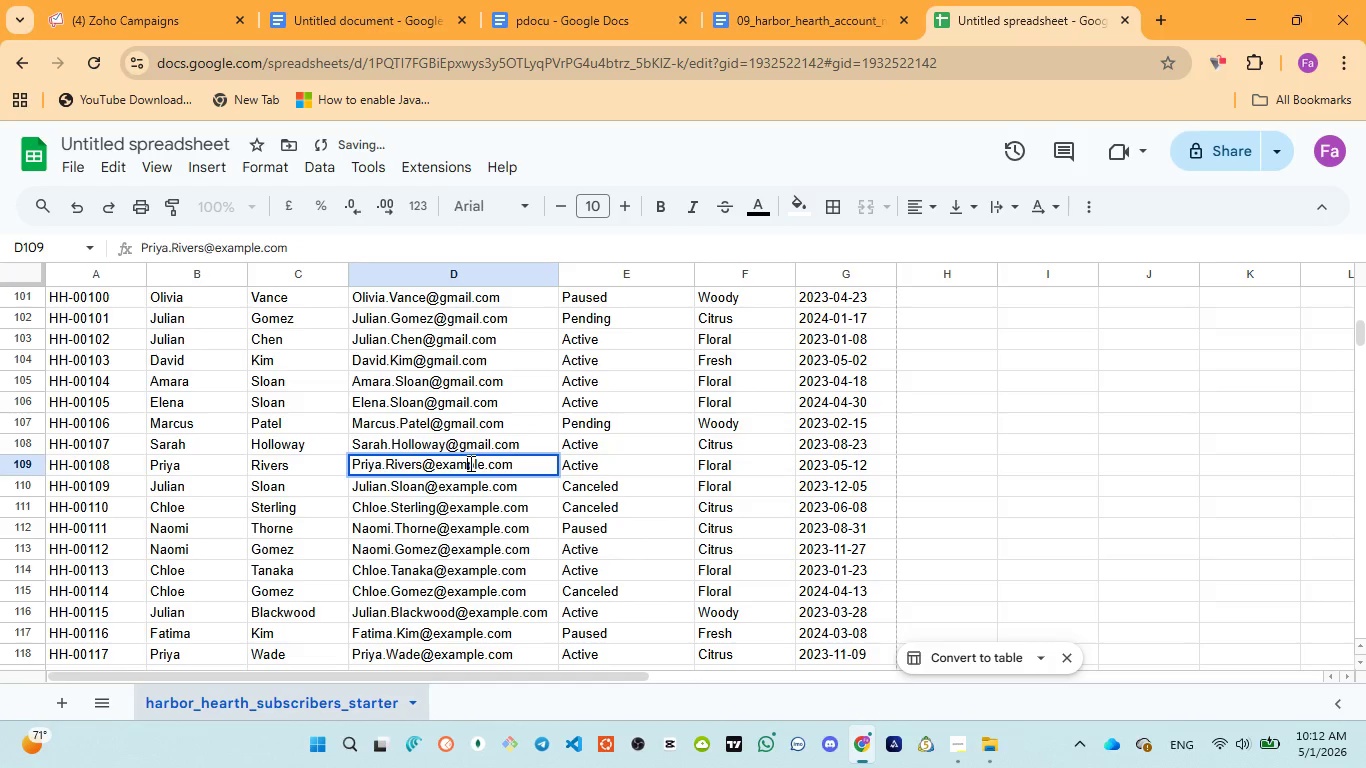 
double_click([469, 463])
 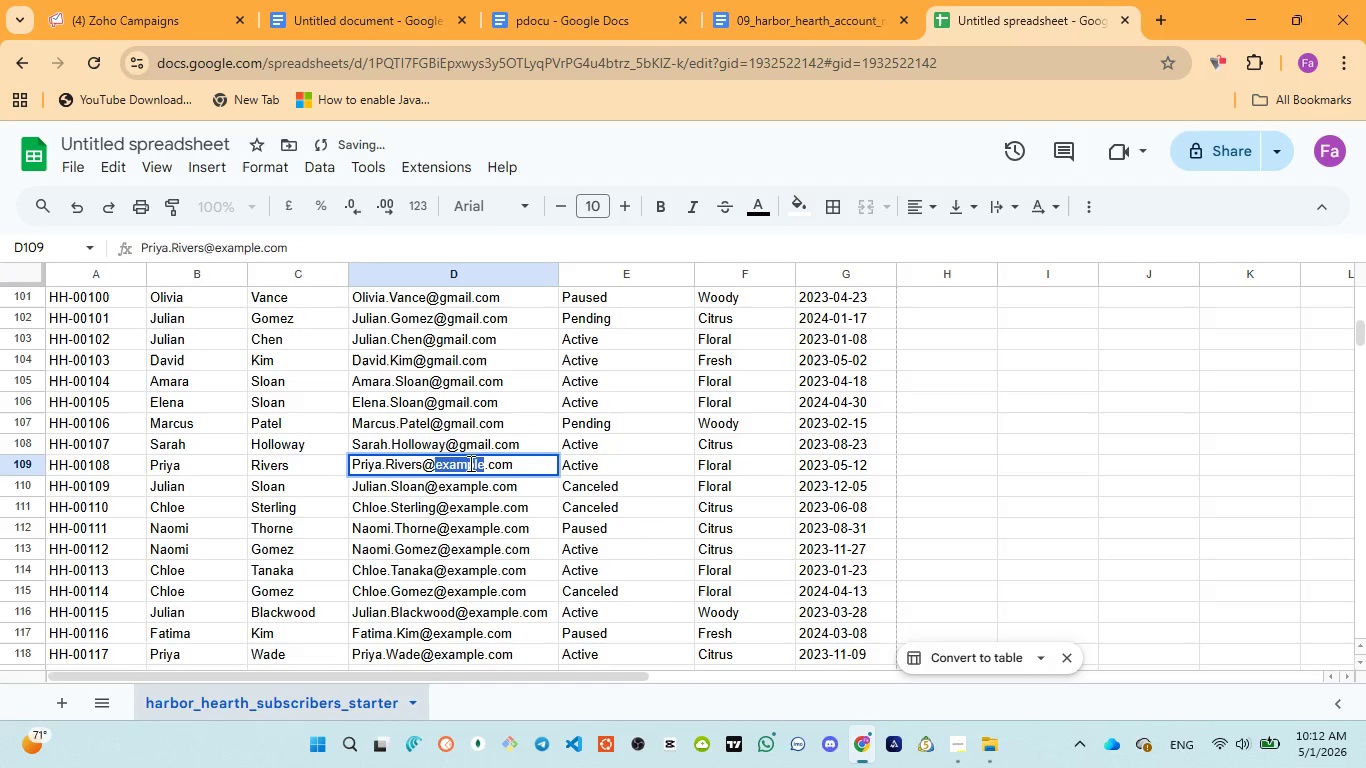 
key(Control+V)
 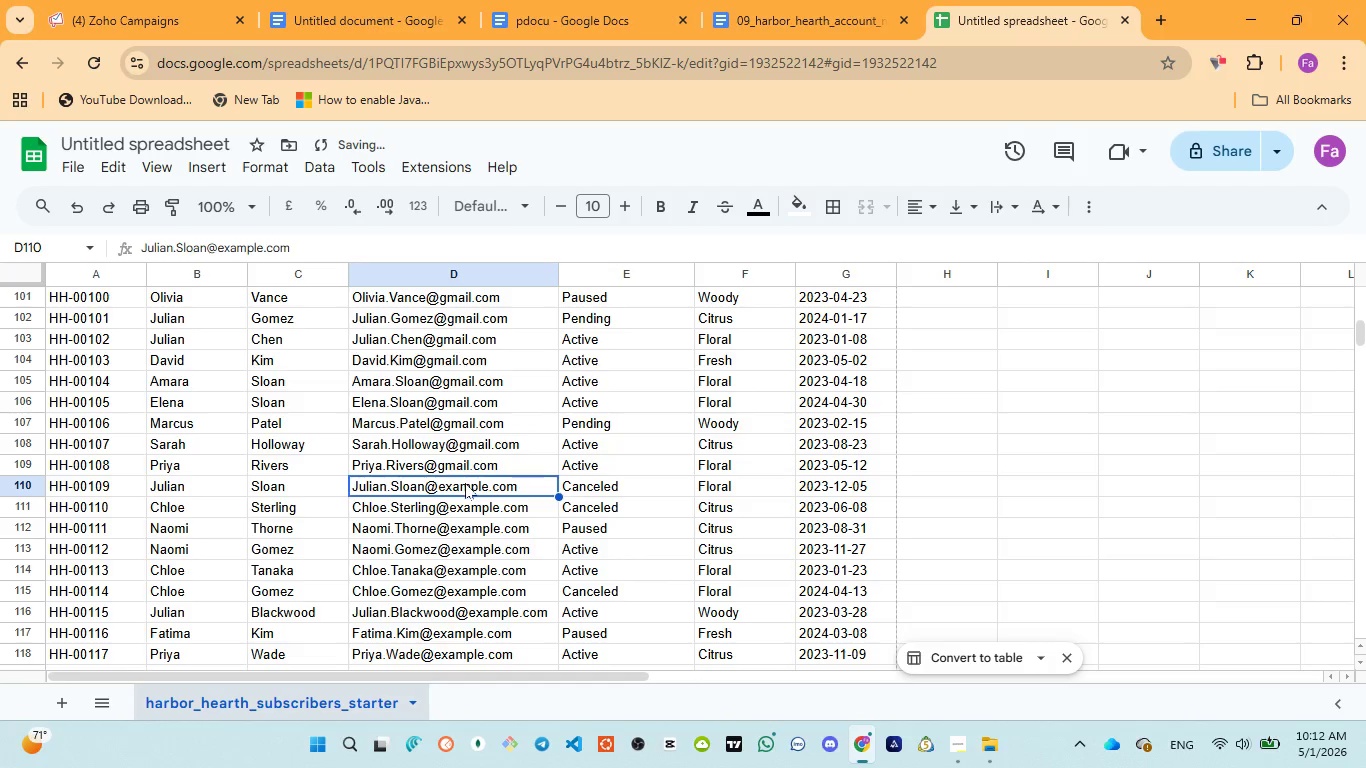 
double_click([465, 484])
 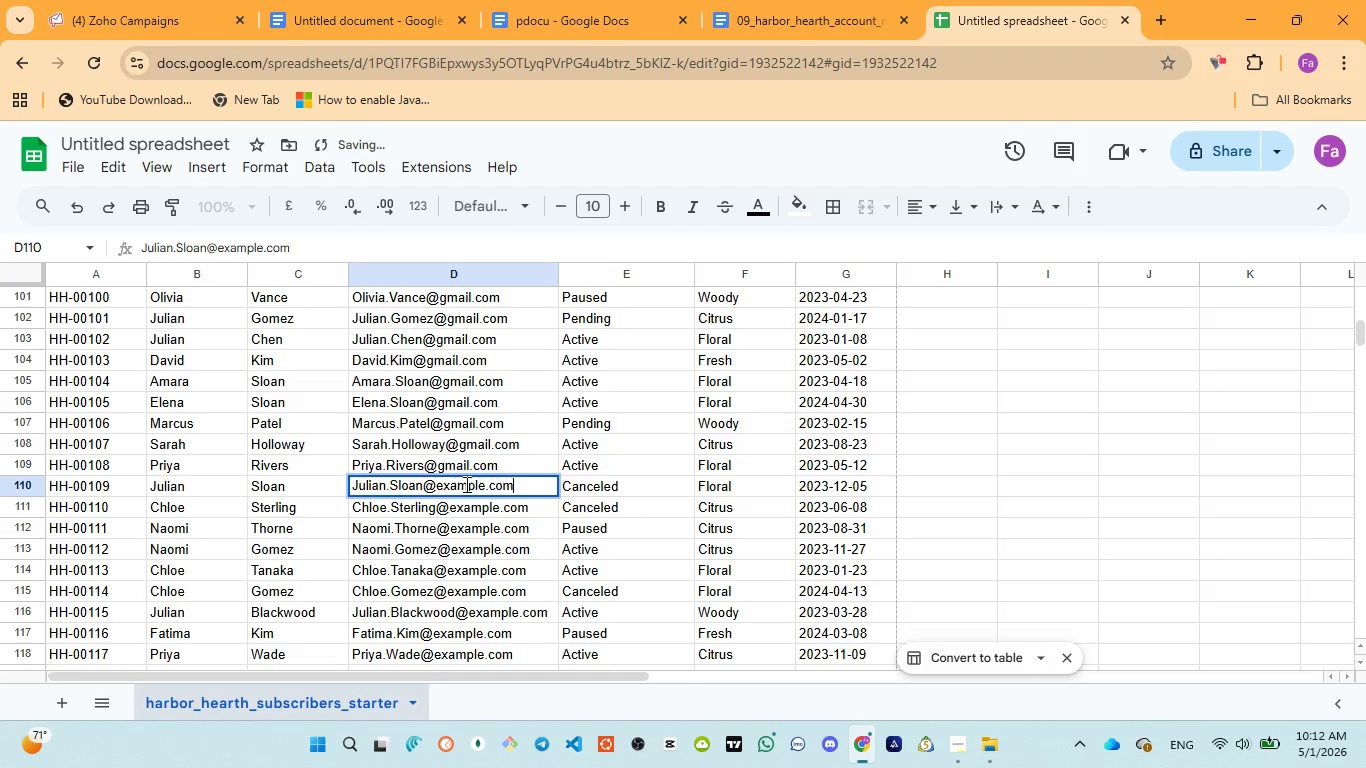 
triple_click([465, 484])
 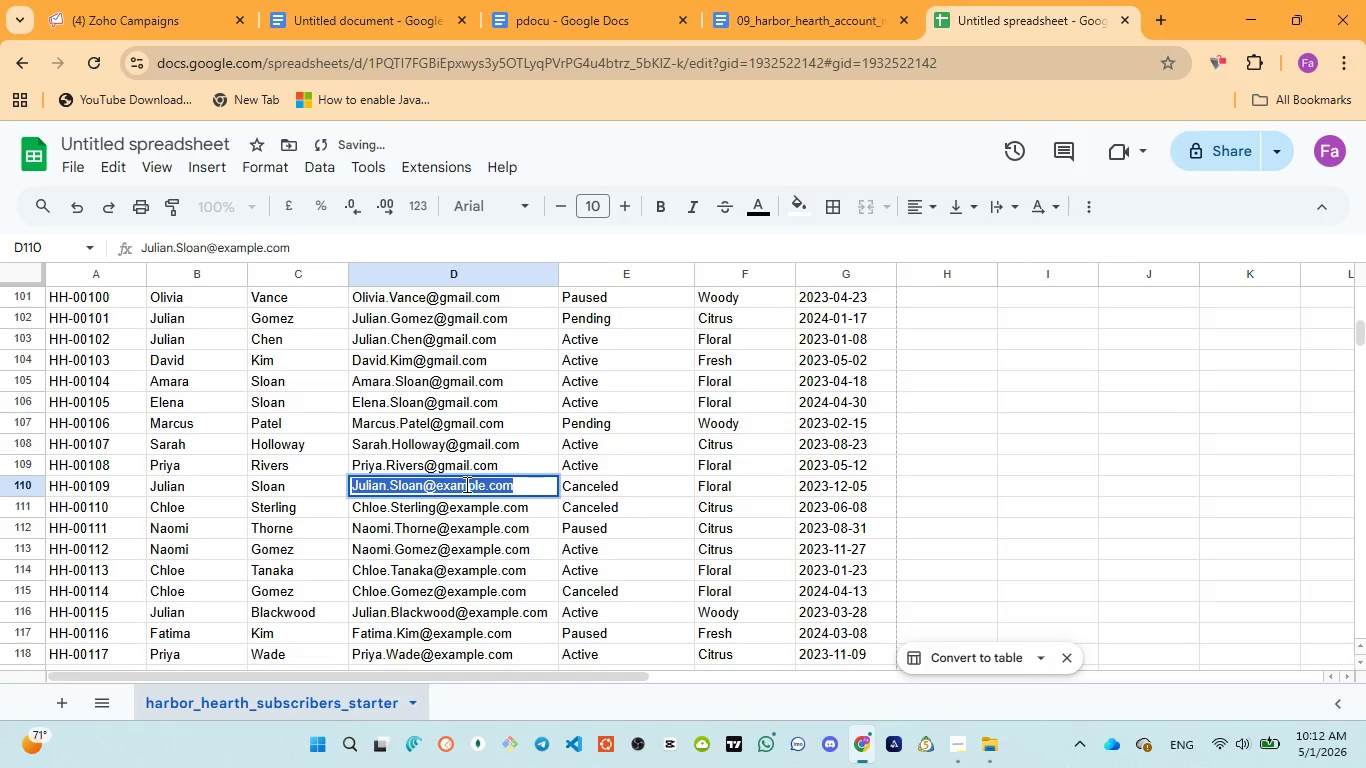 
triple_click([465, 484])
 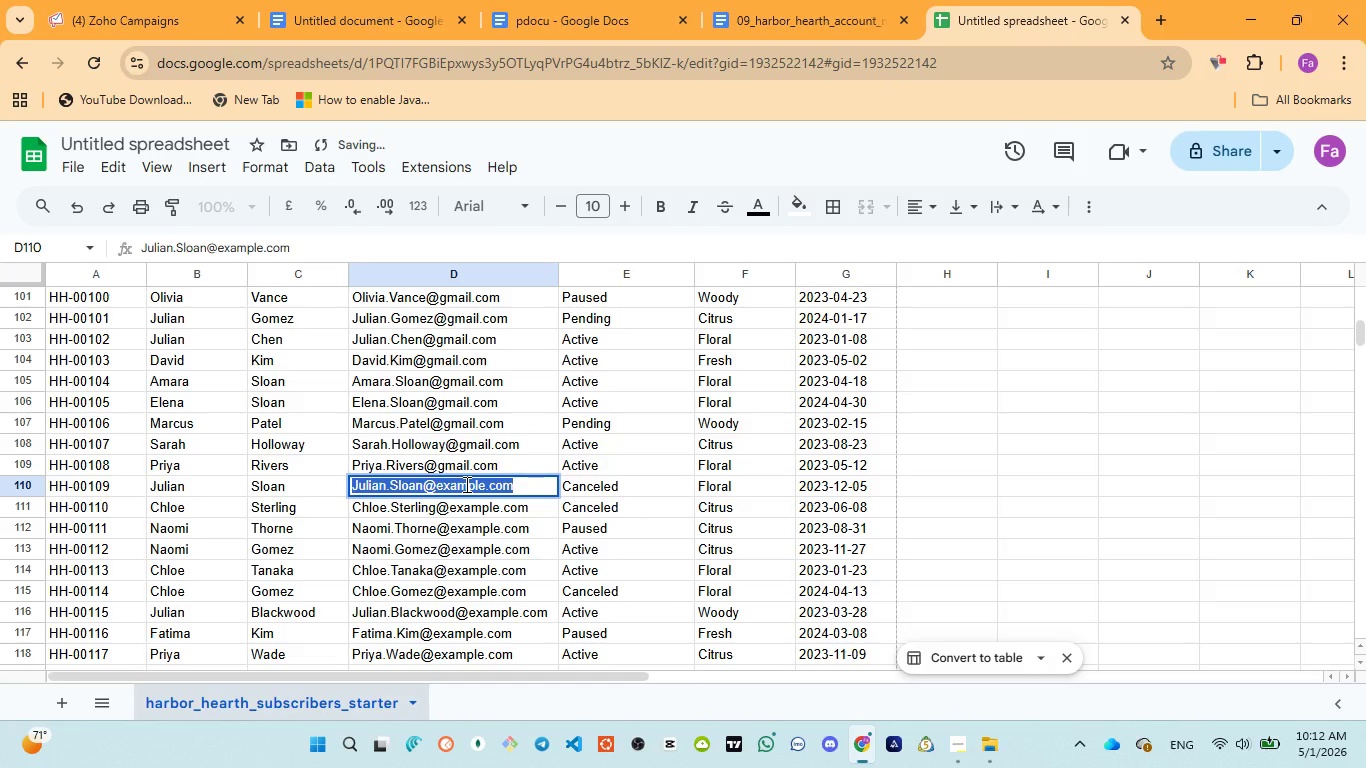 
triple_click([465, 484])
 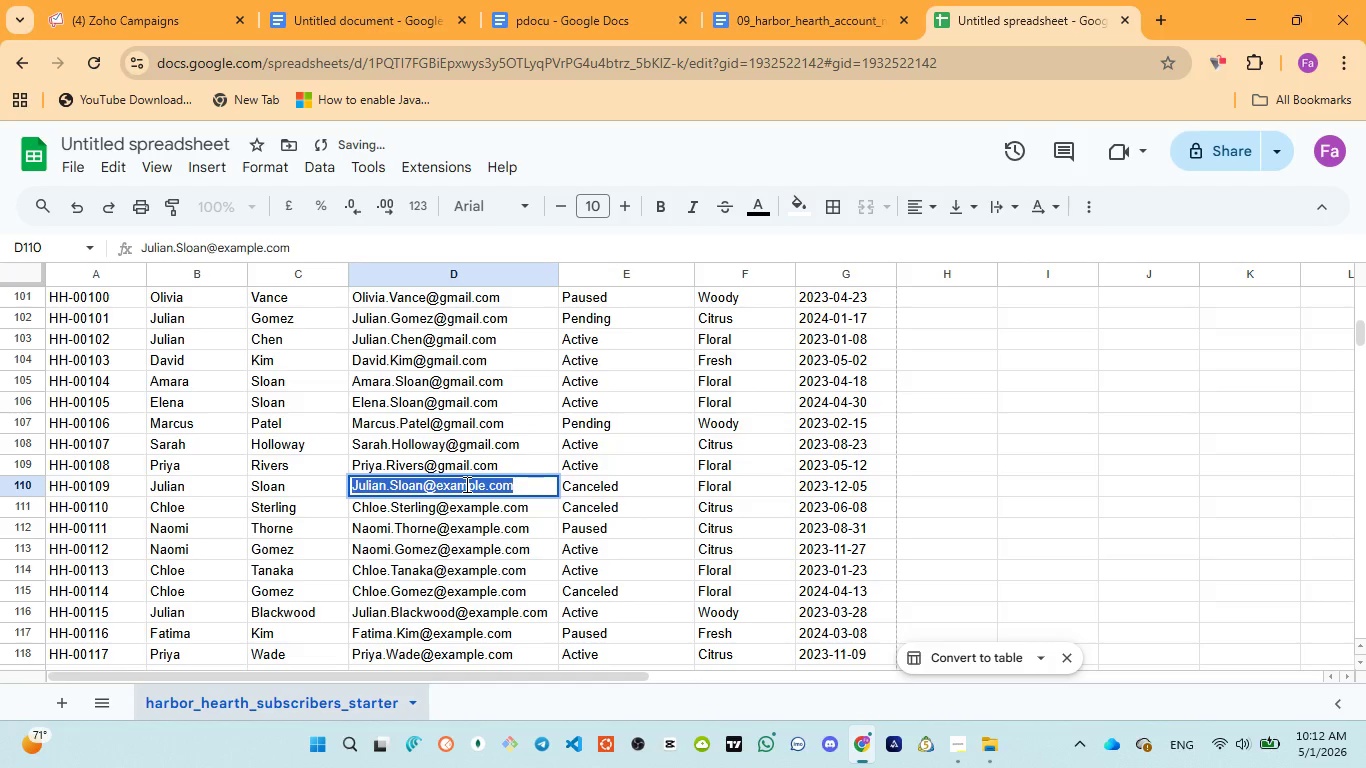 
triple_click([465, 484])
 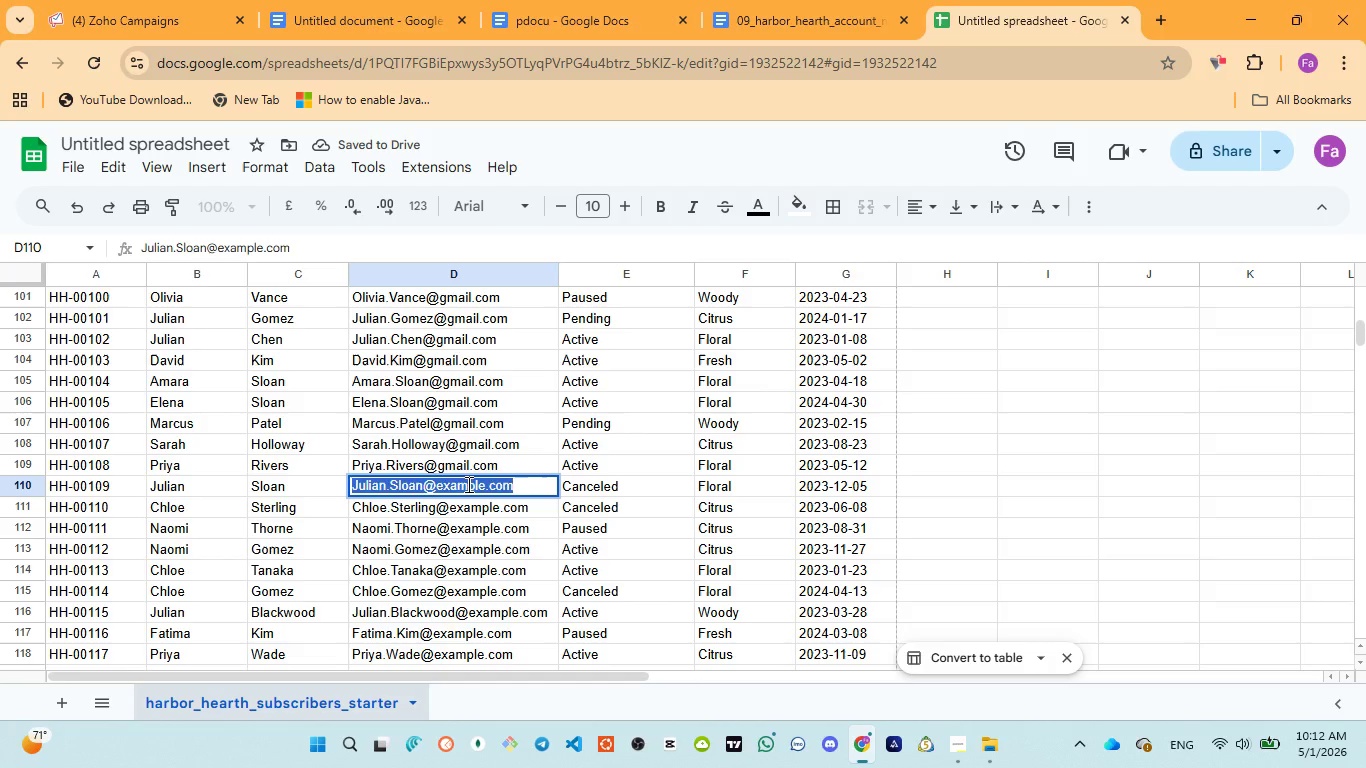 
left_click([467, 484])
 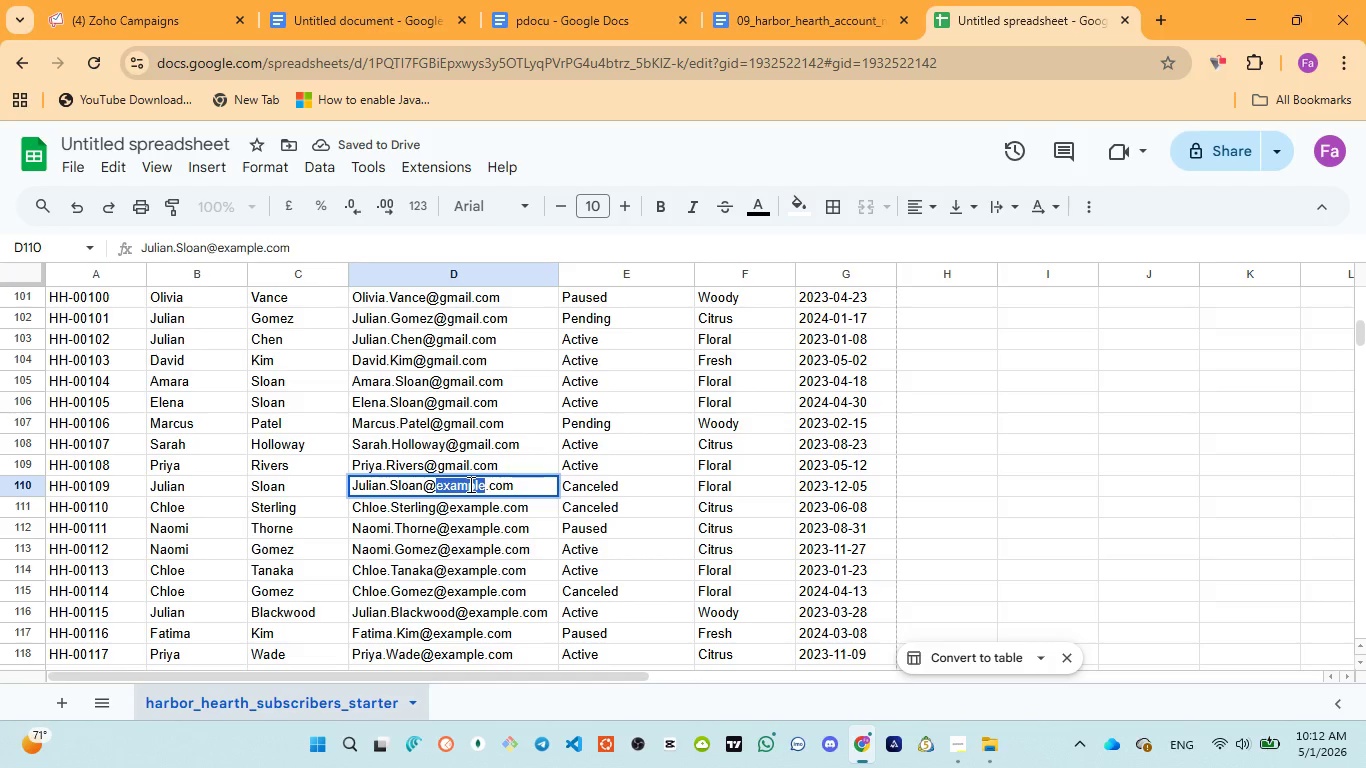 
key(Control+V)
 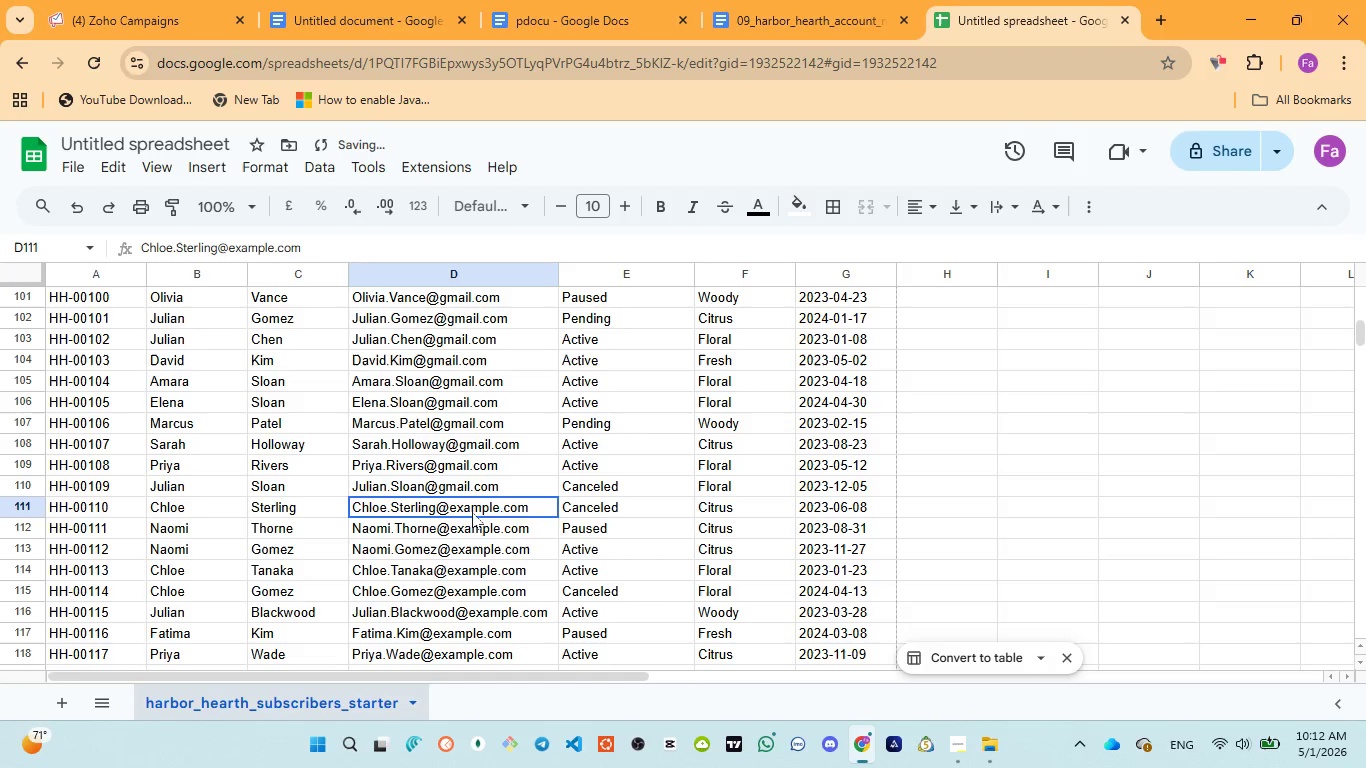 
double_click([472, 510])
 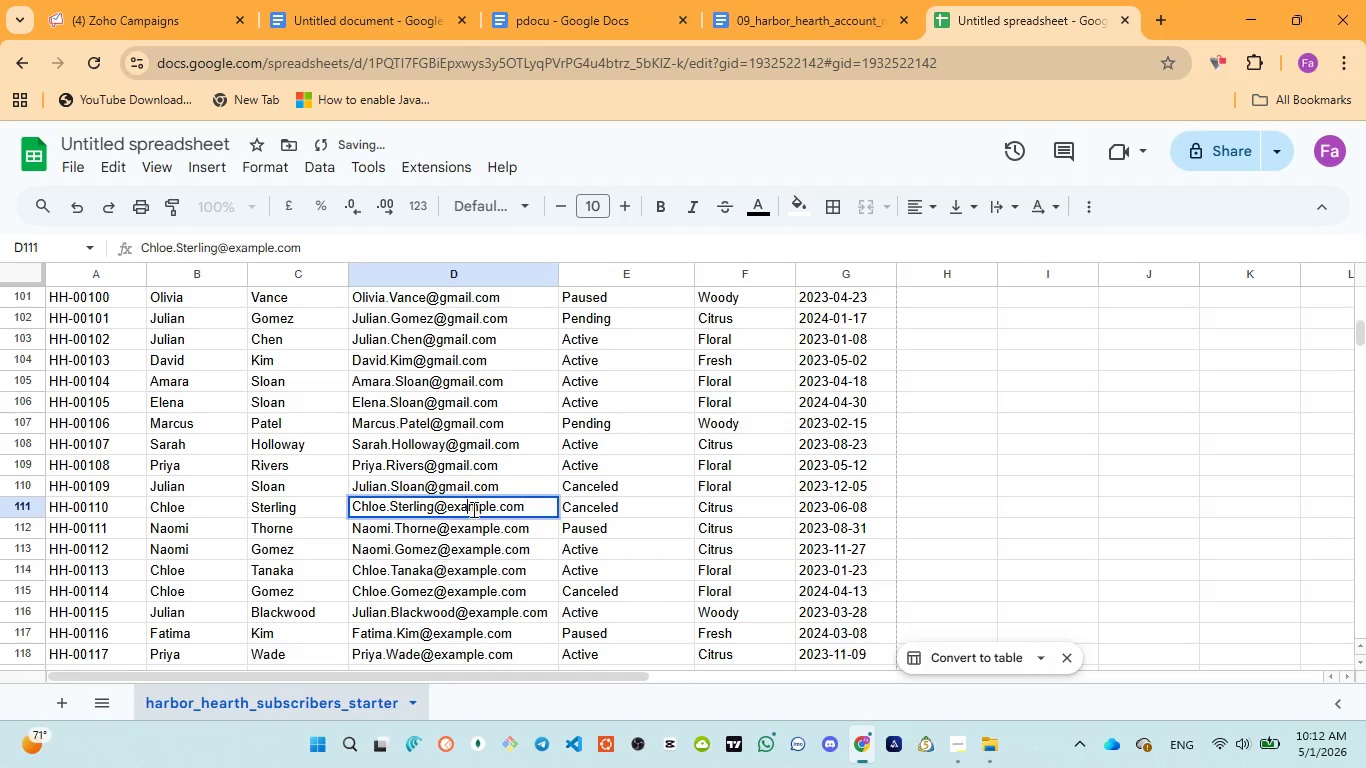 
triple_click([472, 509])
 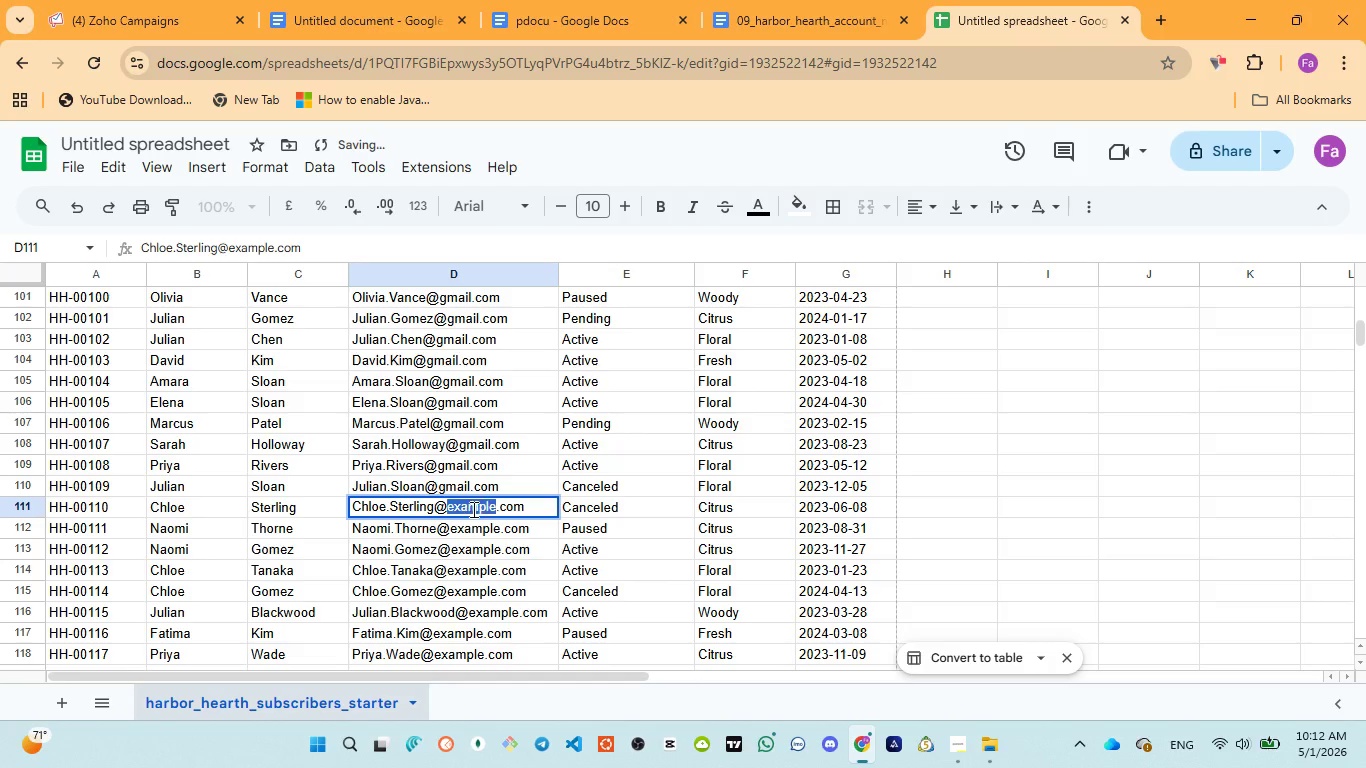 
triple_click([472, 509])
 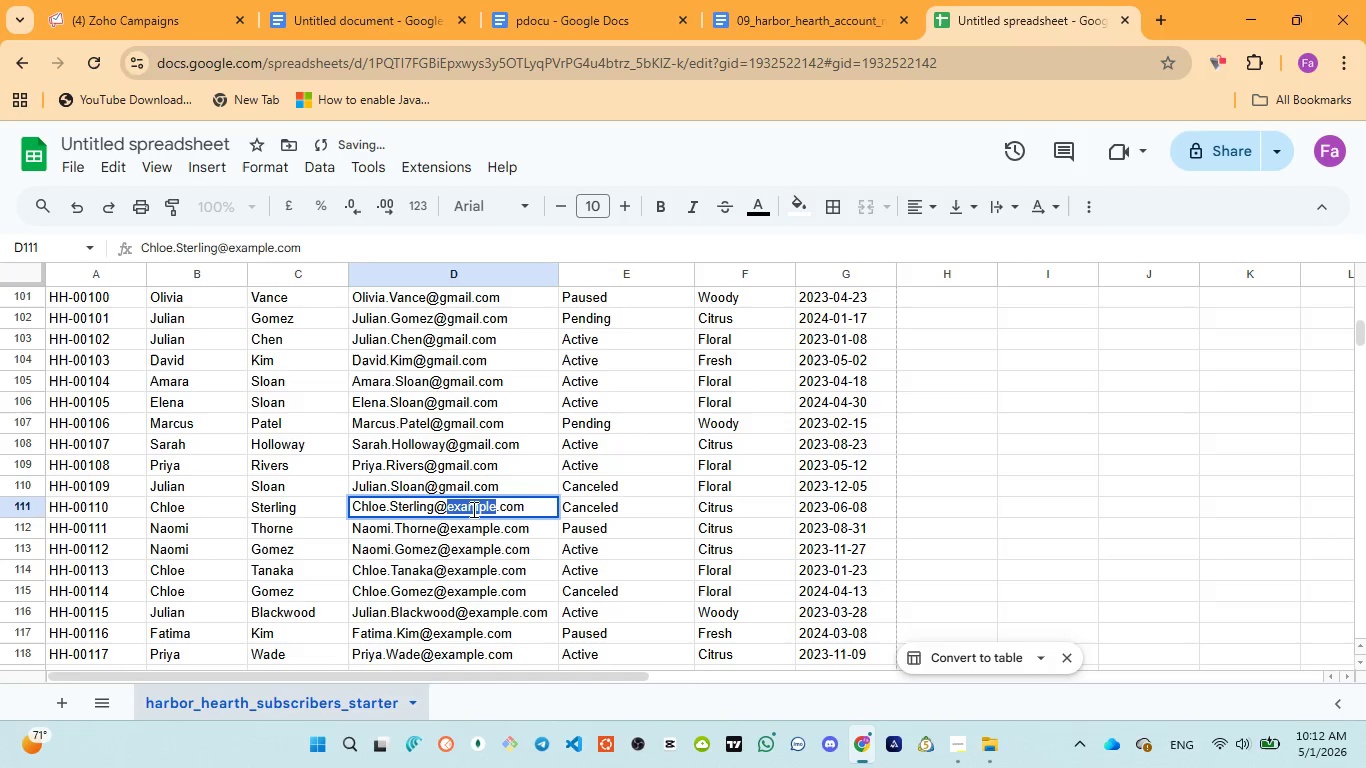 
triple_click([472, 509])
 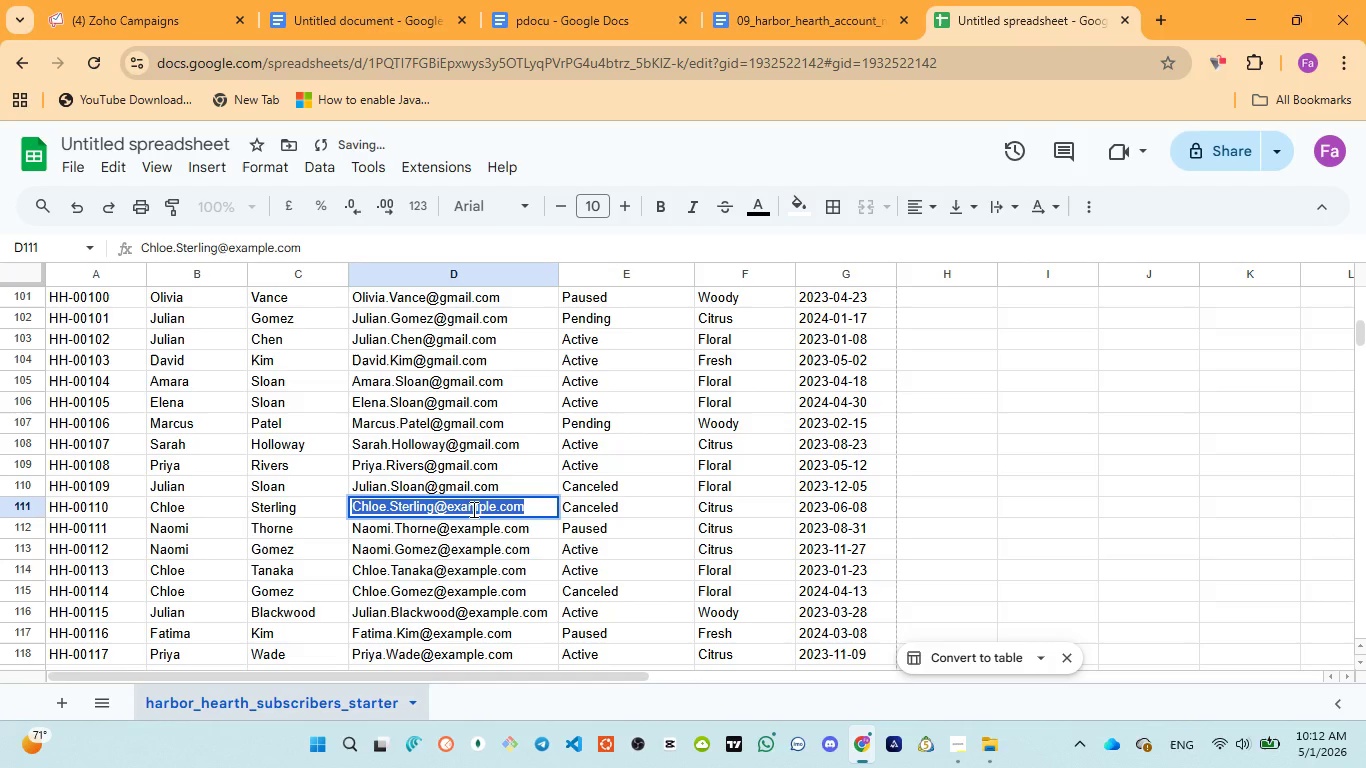 
triple_click([472, 509])
 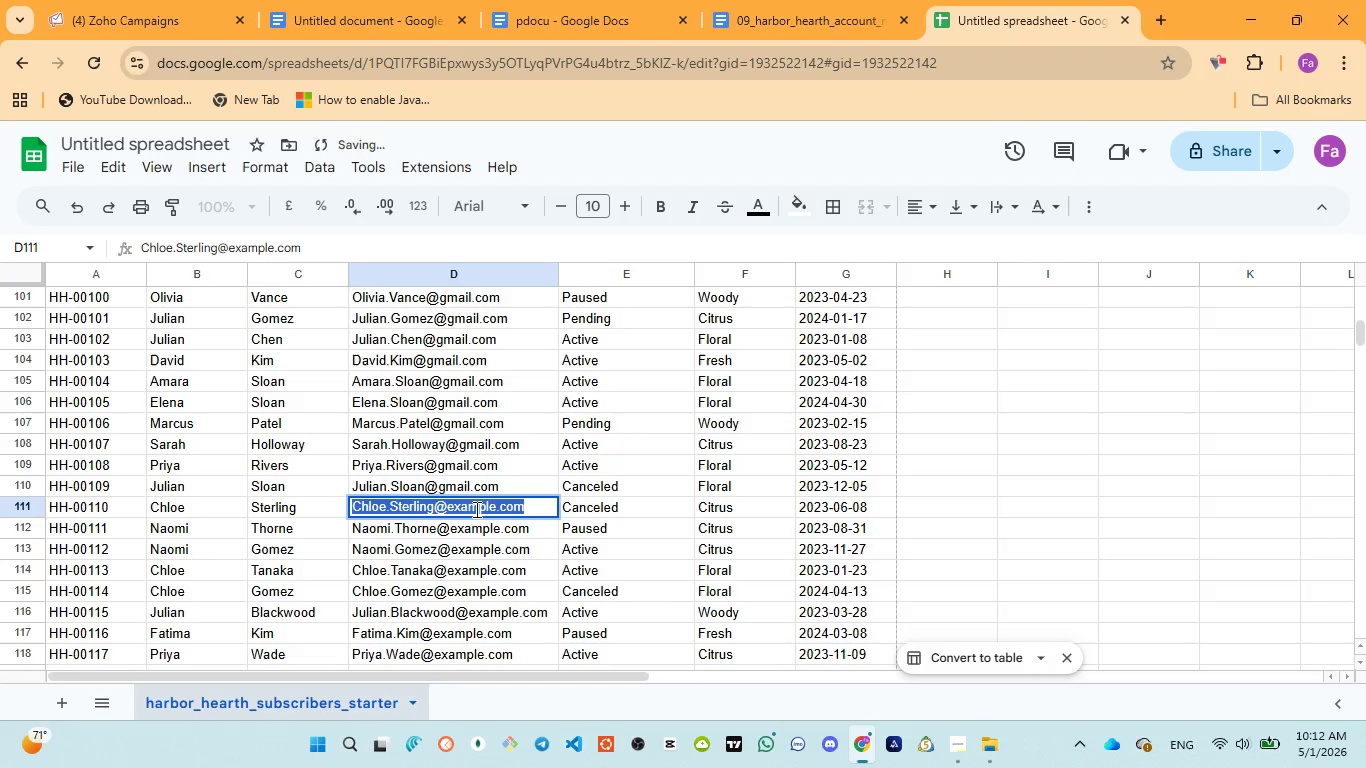 
triple_click([478, 507])
 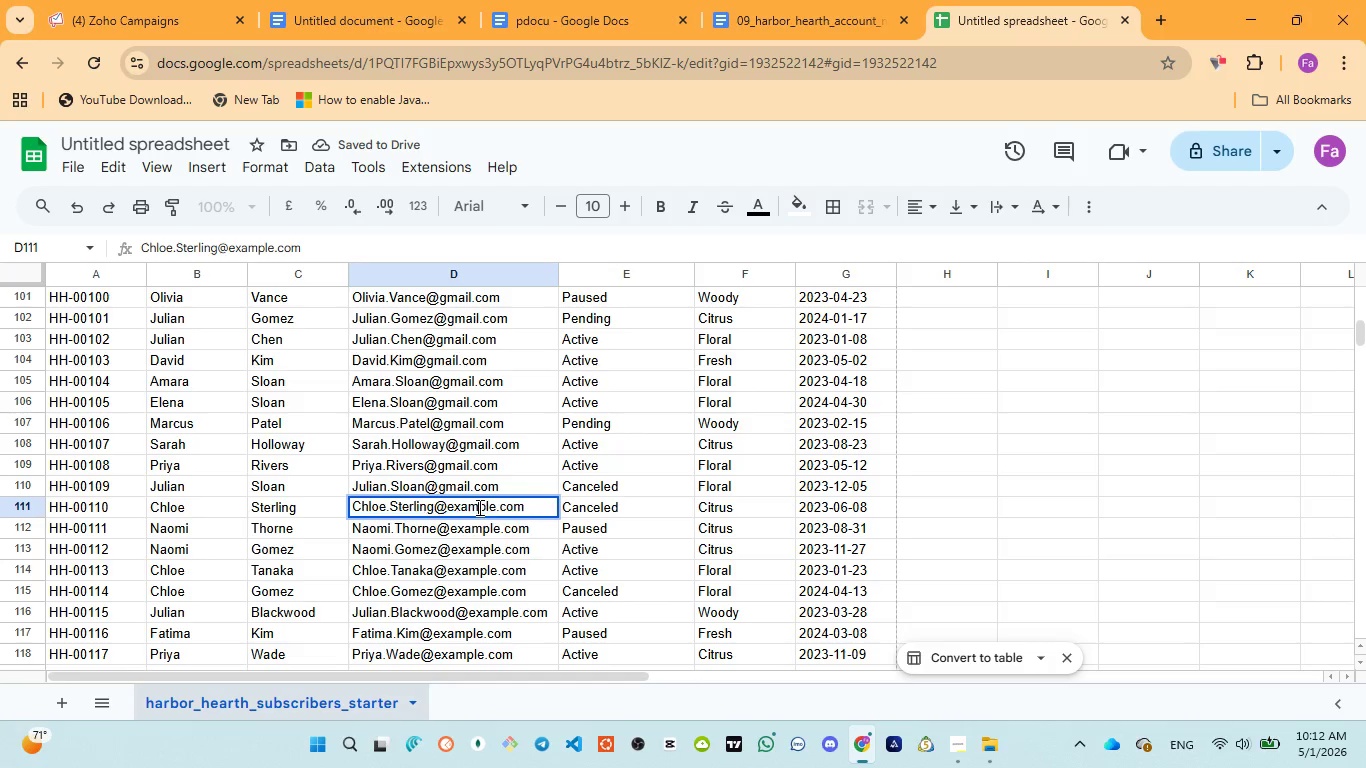 
triple_click([478, 507])
 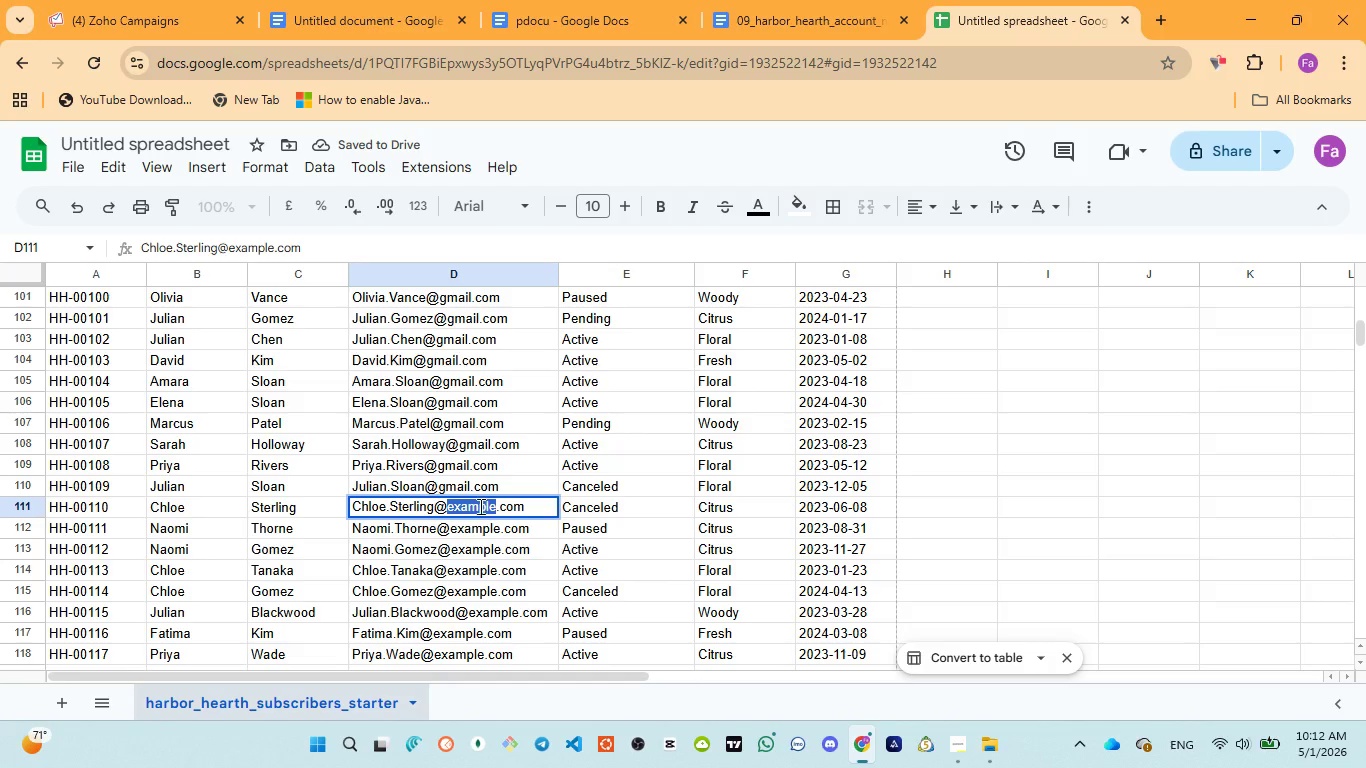 
key(Control+V)
 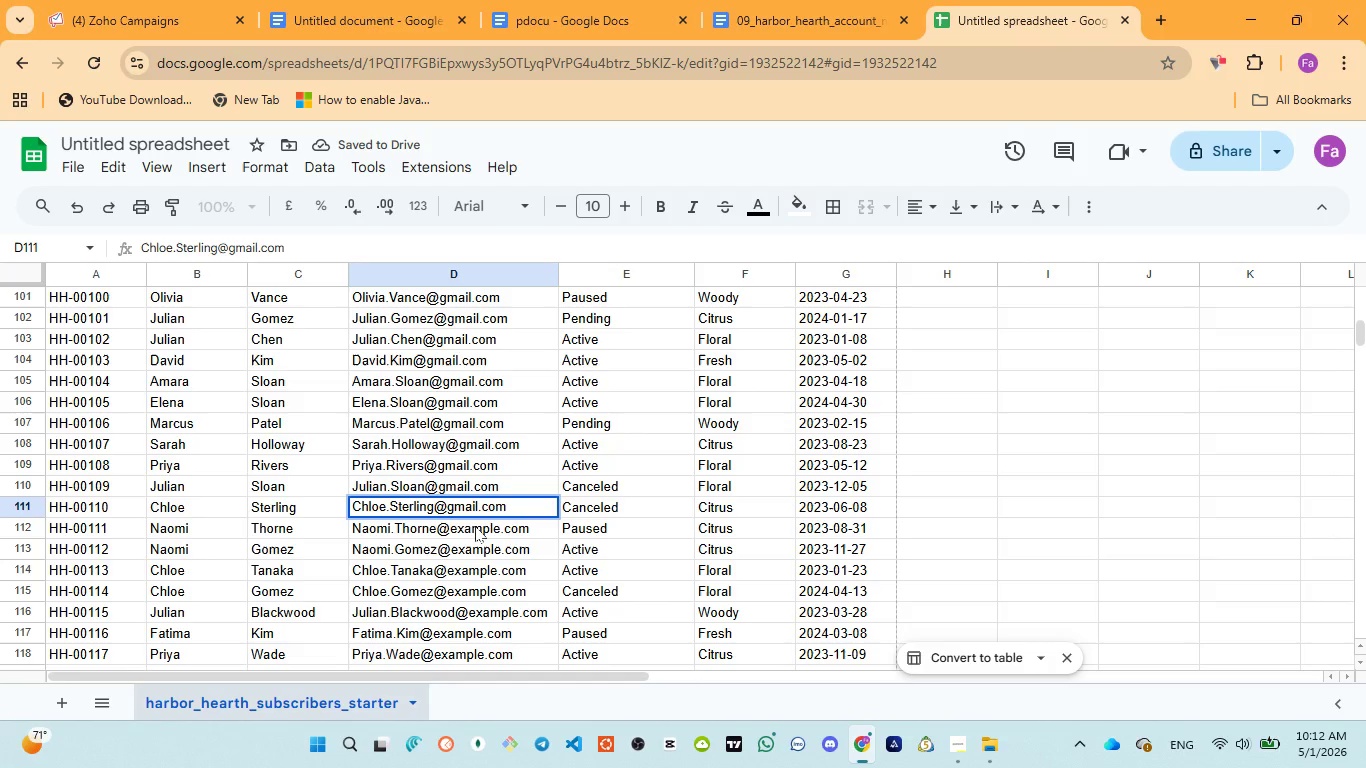 
left_click([475, 525])
 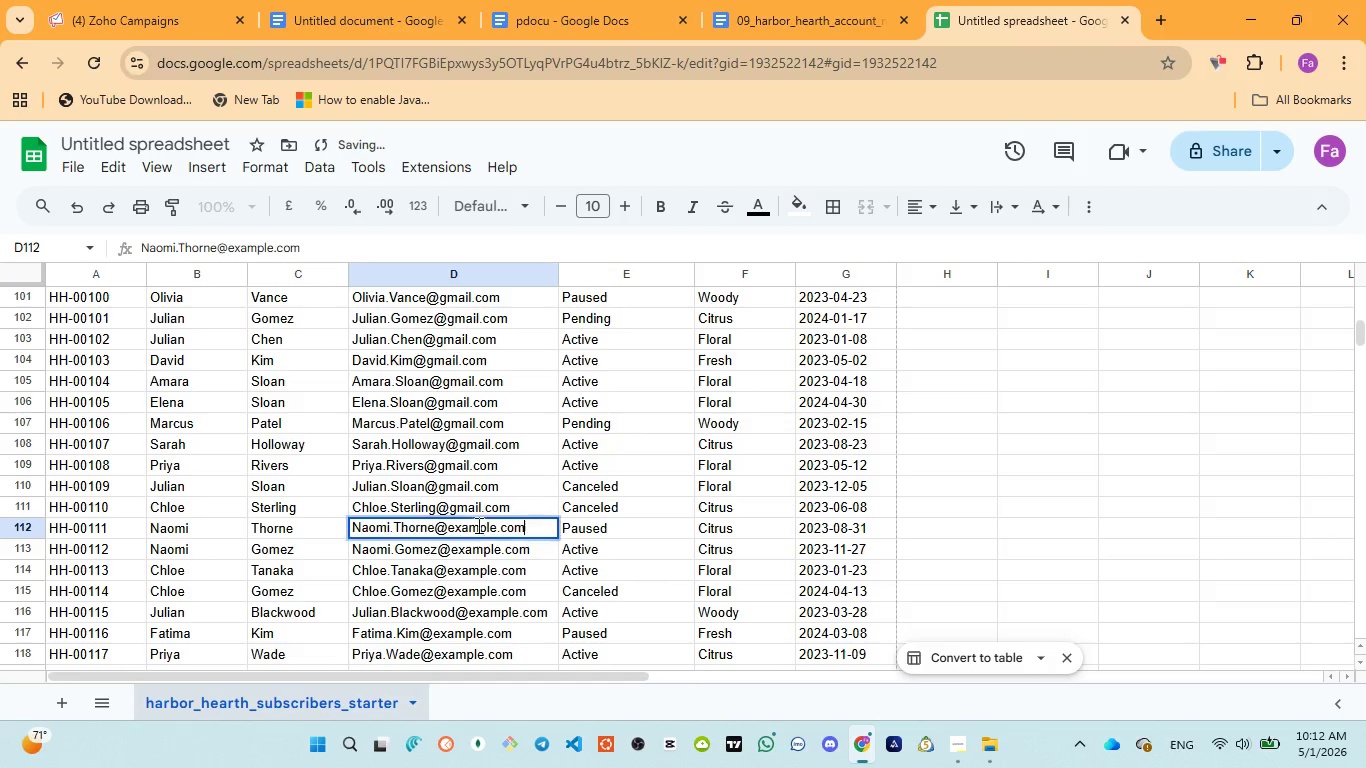 
triple_click([478, 526])
 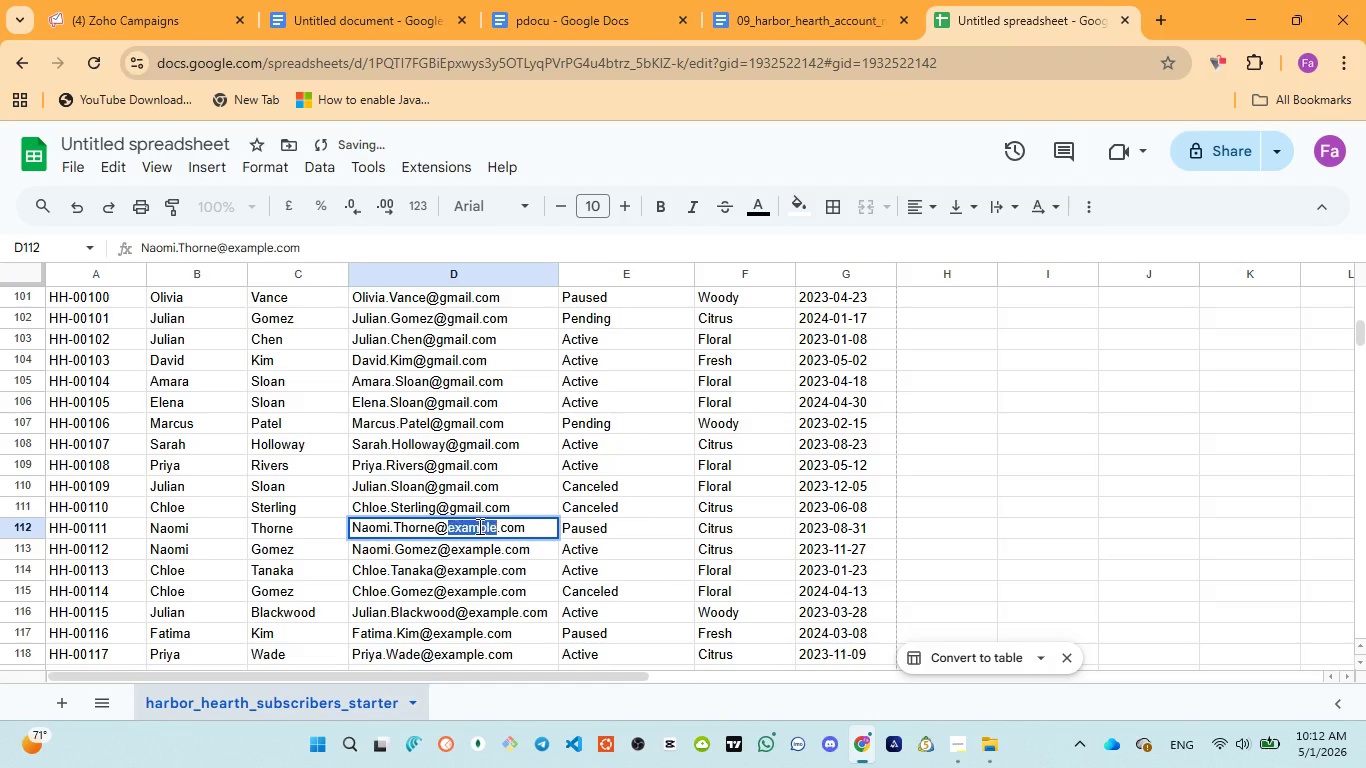 
triple_click([478, 526])
 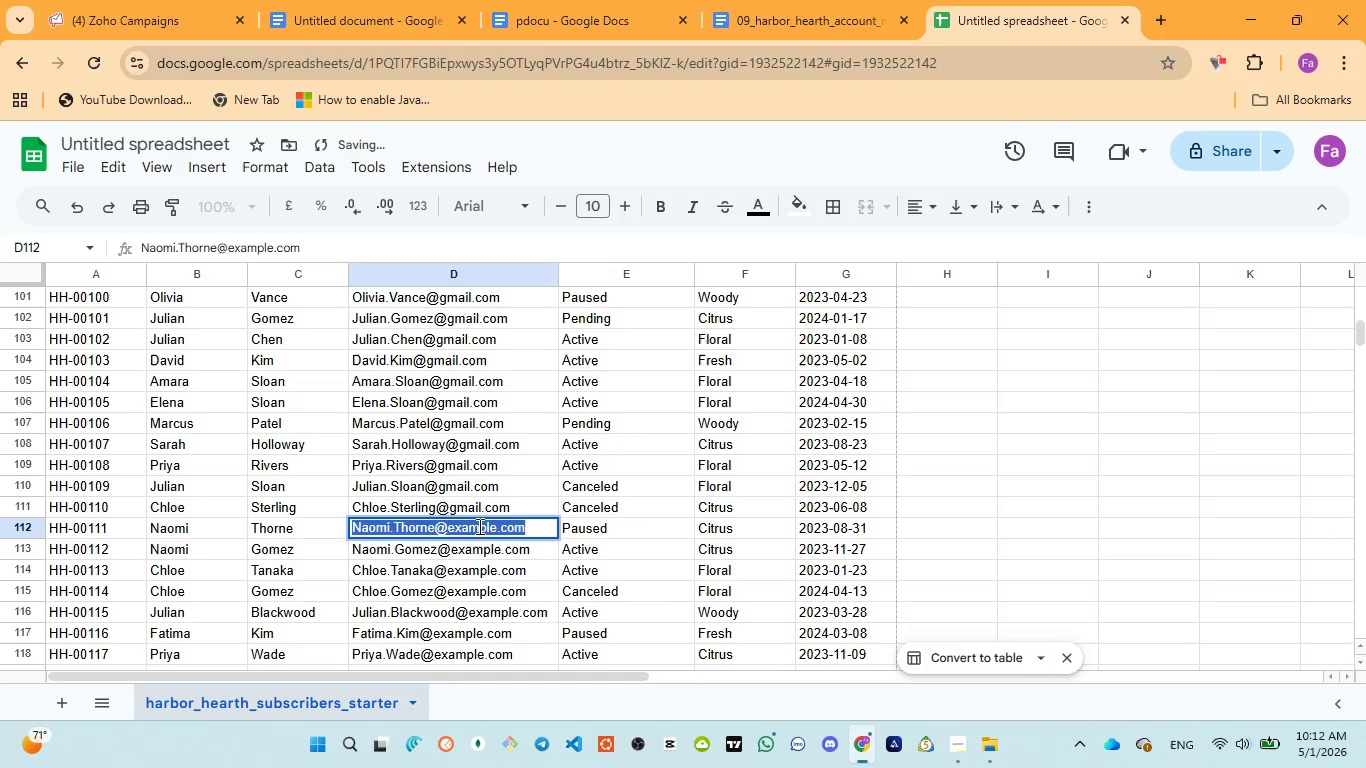 
triple_click([478, 526])
 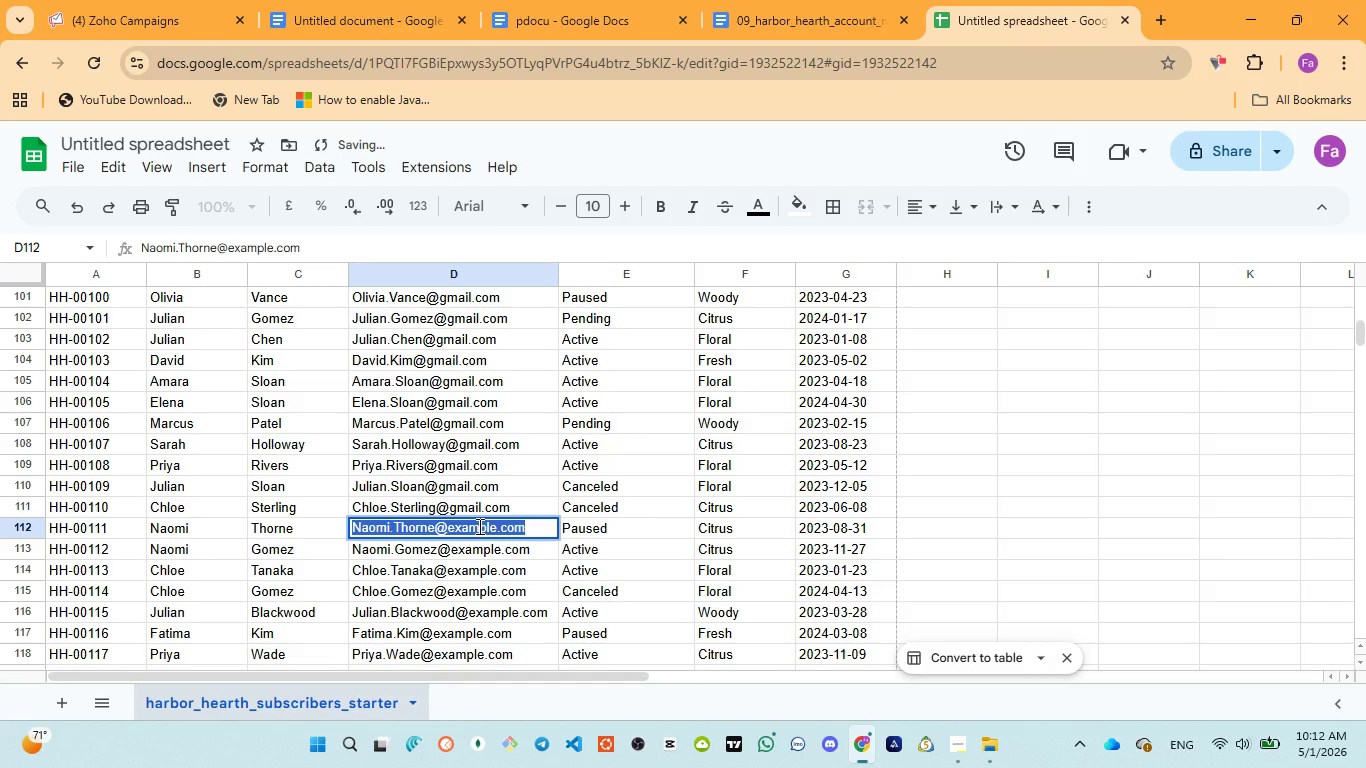 
triple_click([478, 526])
 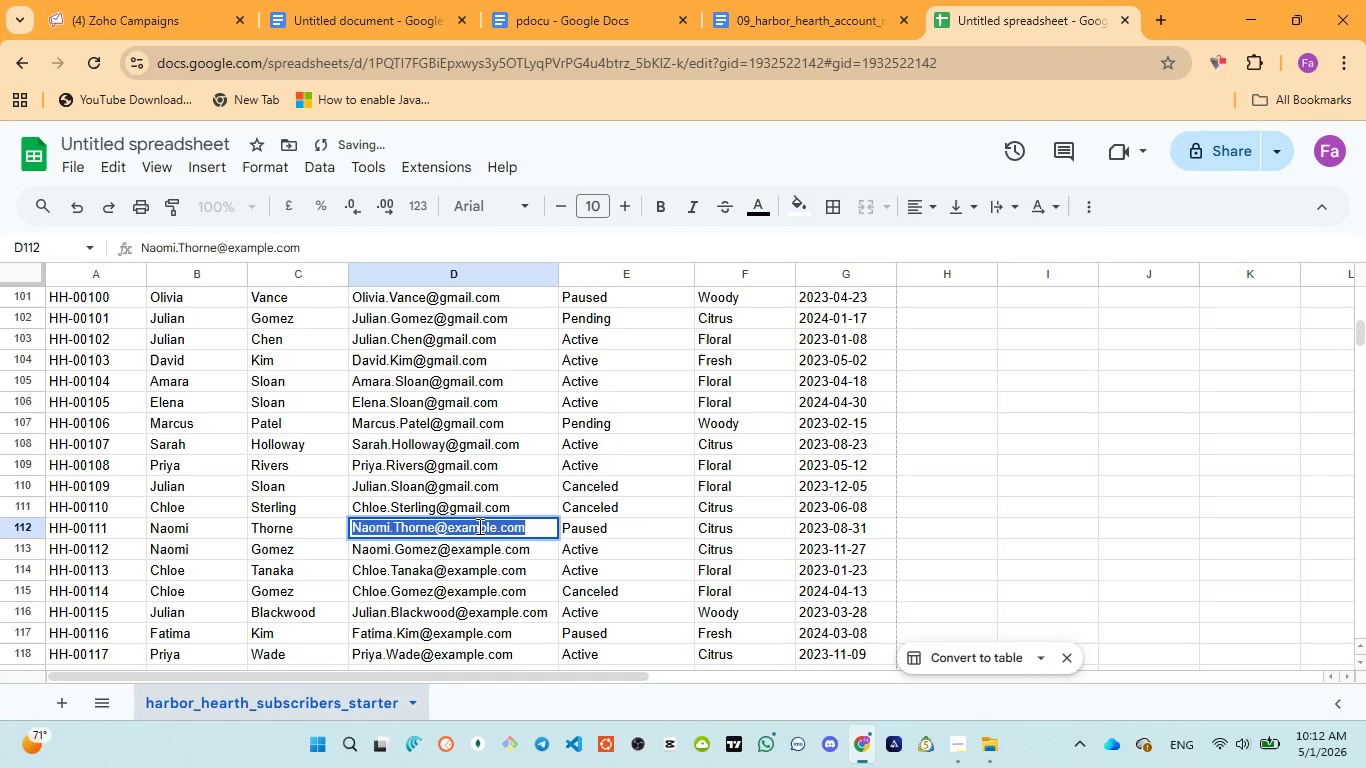 
triple_click([478, 526])
 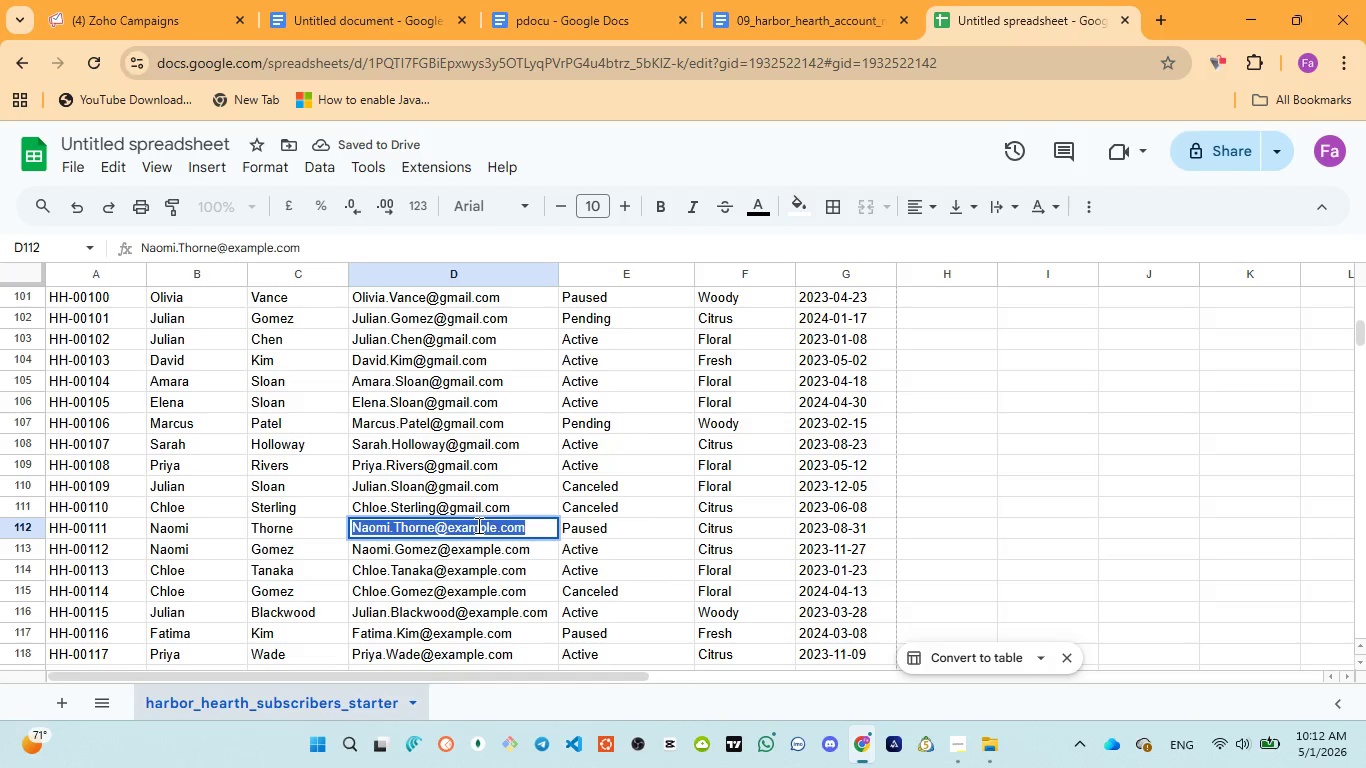 
triple_click([477, 525])
 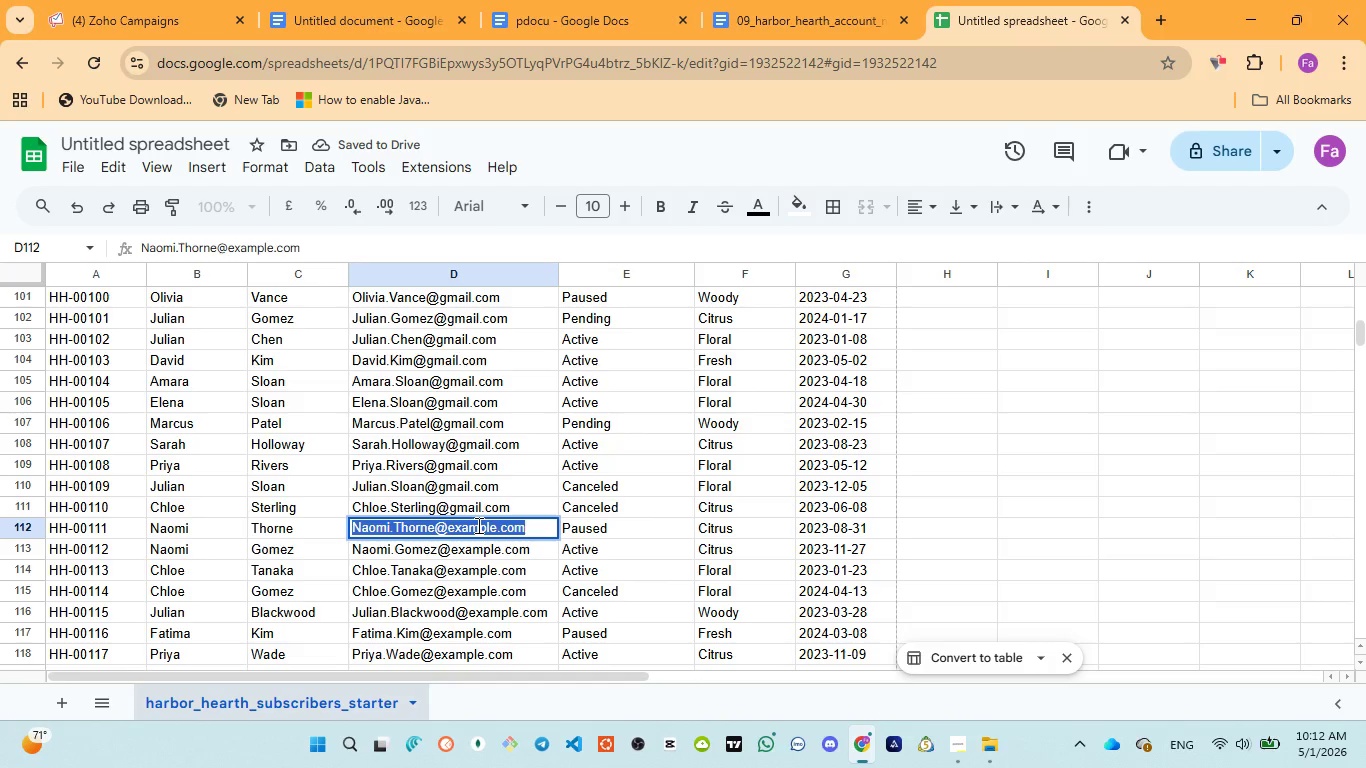 
triple_click([477, 525])
 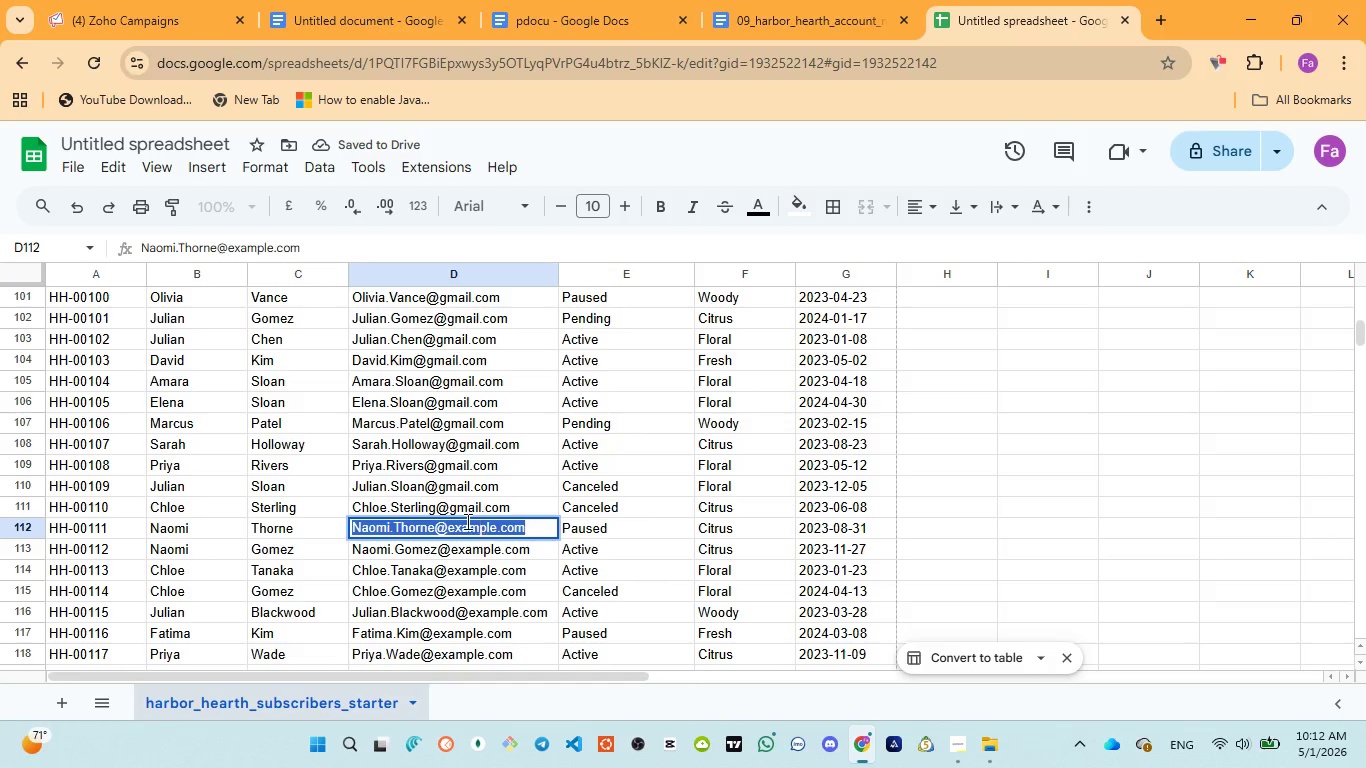 
triple_click([466, 520])
 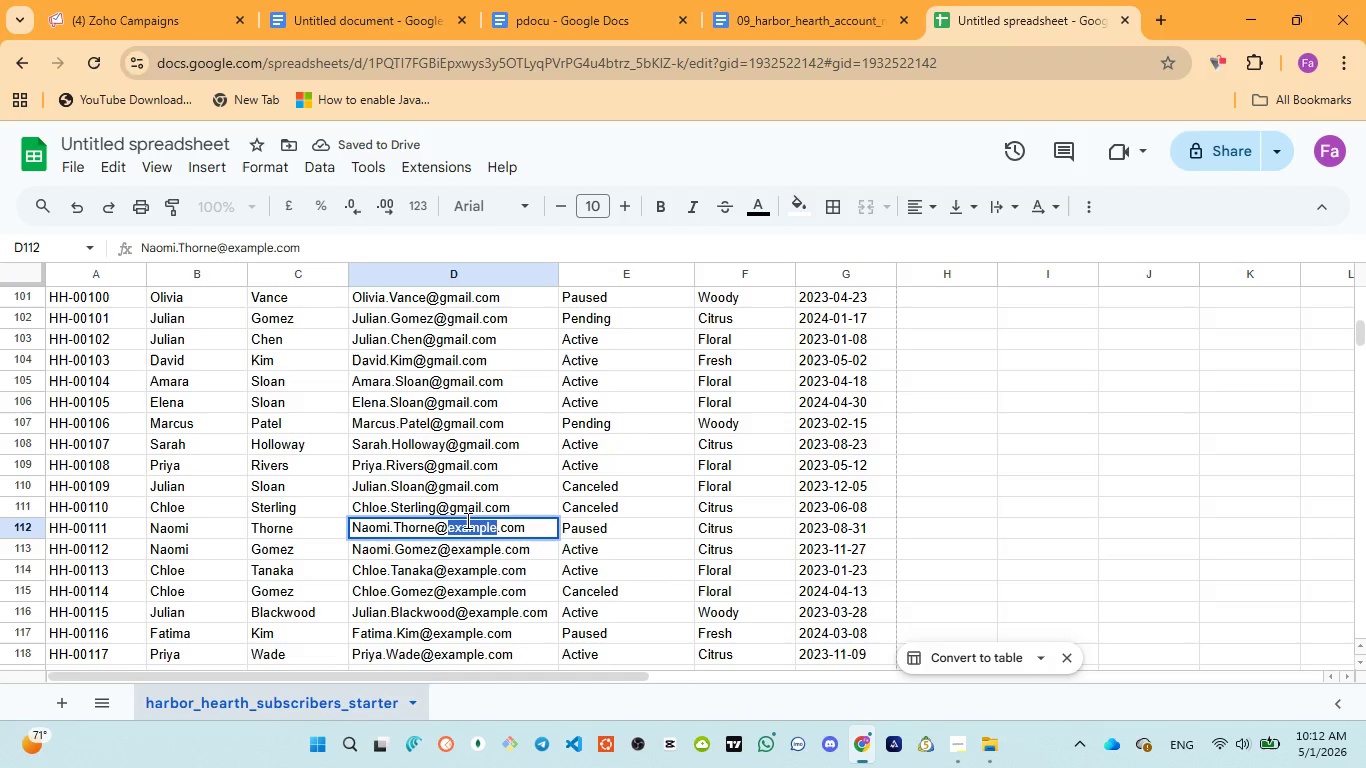 
triple_click([466, 520])
 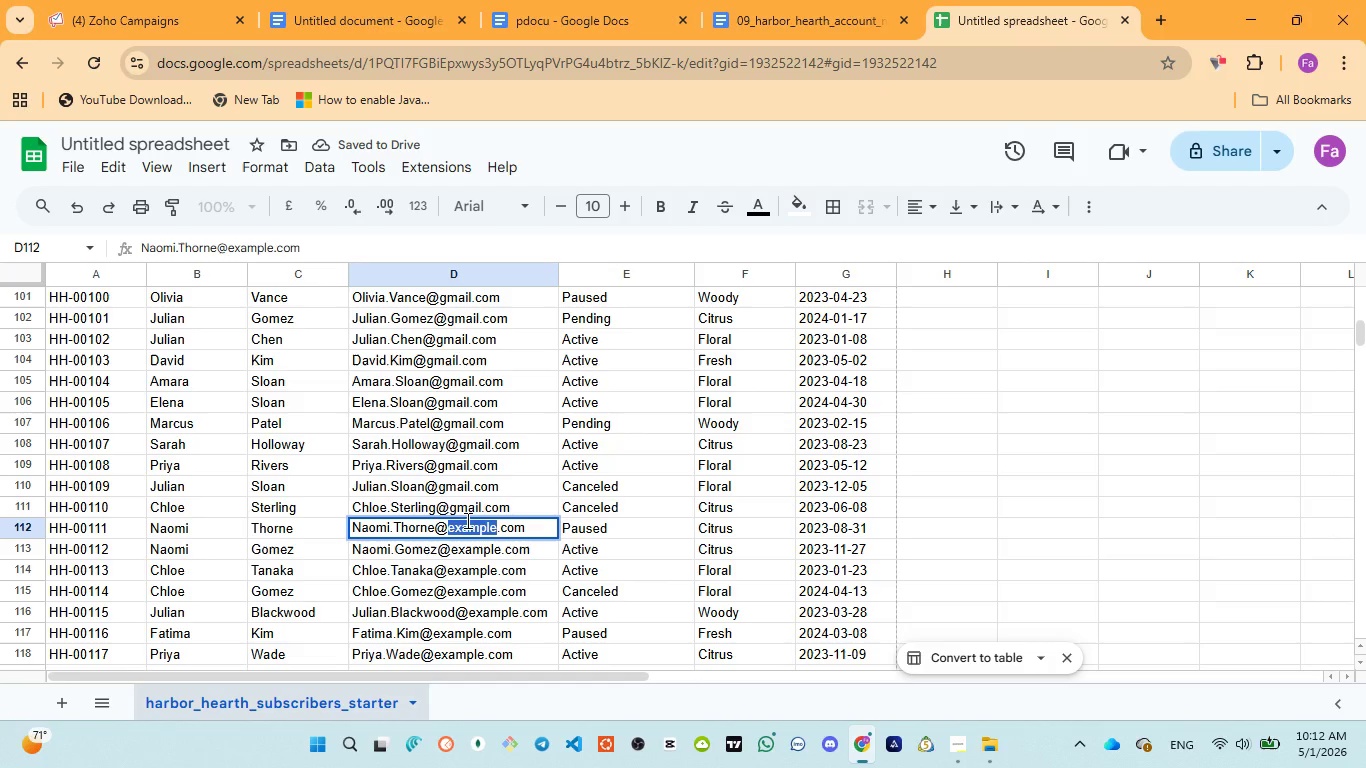 
key(Control+V)
 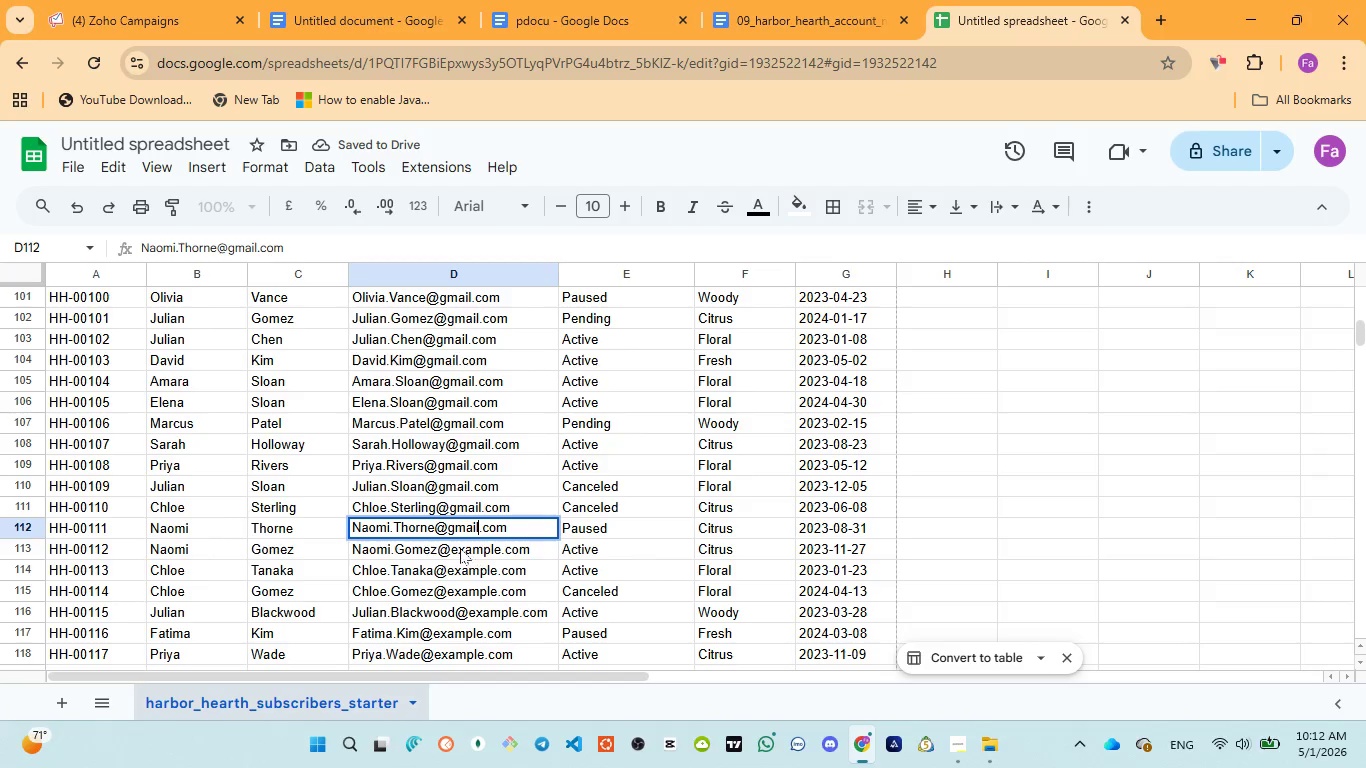 
left_click([460, 548])
 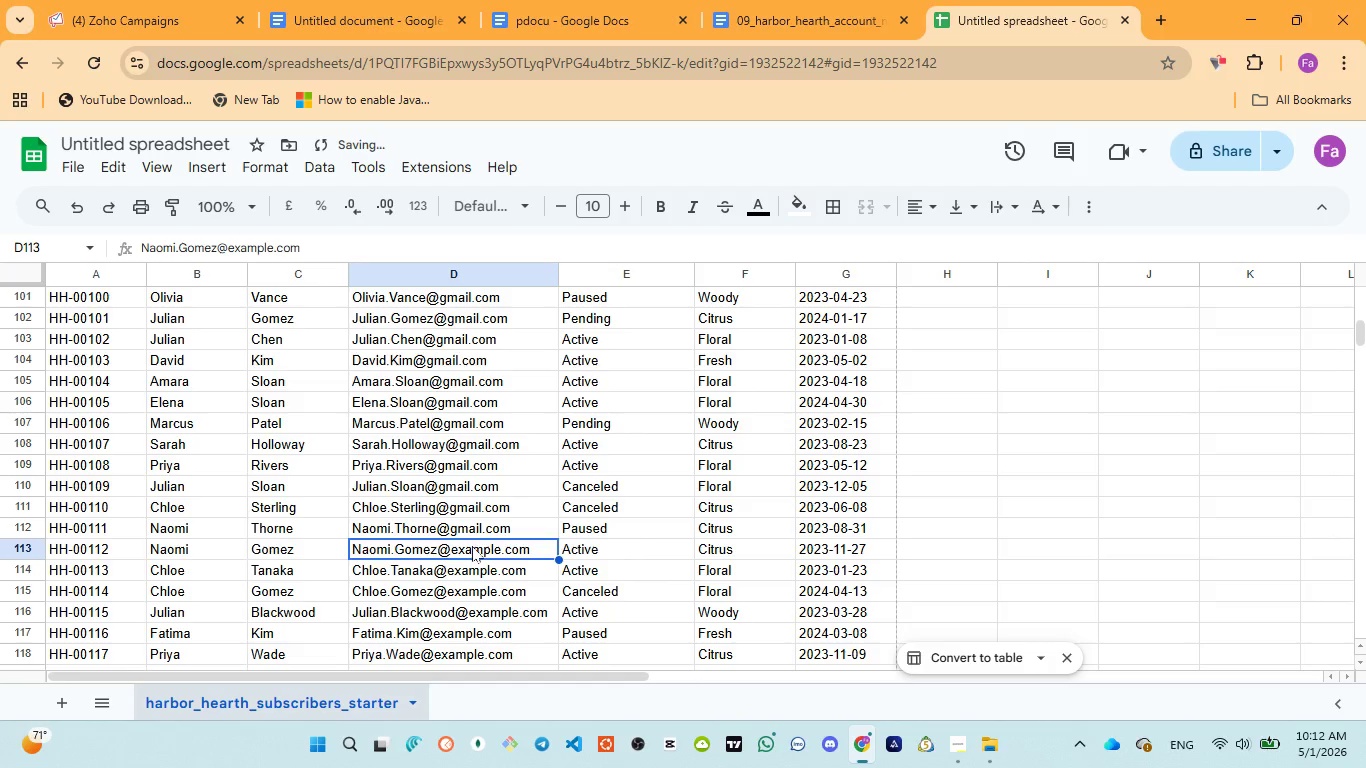 
triple_click([472, 546])
 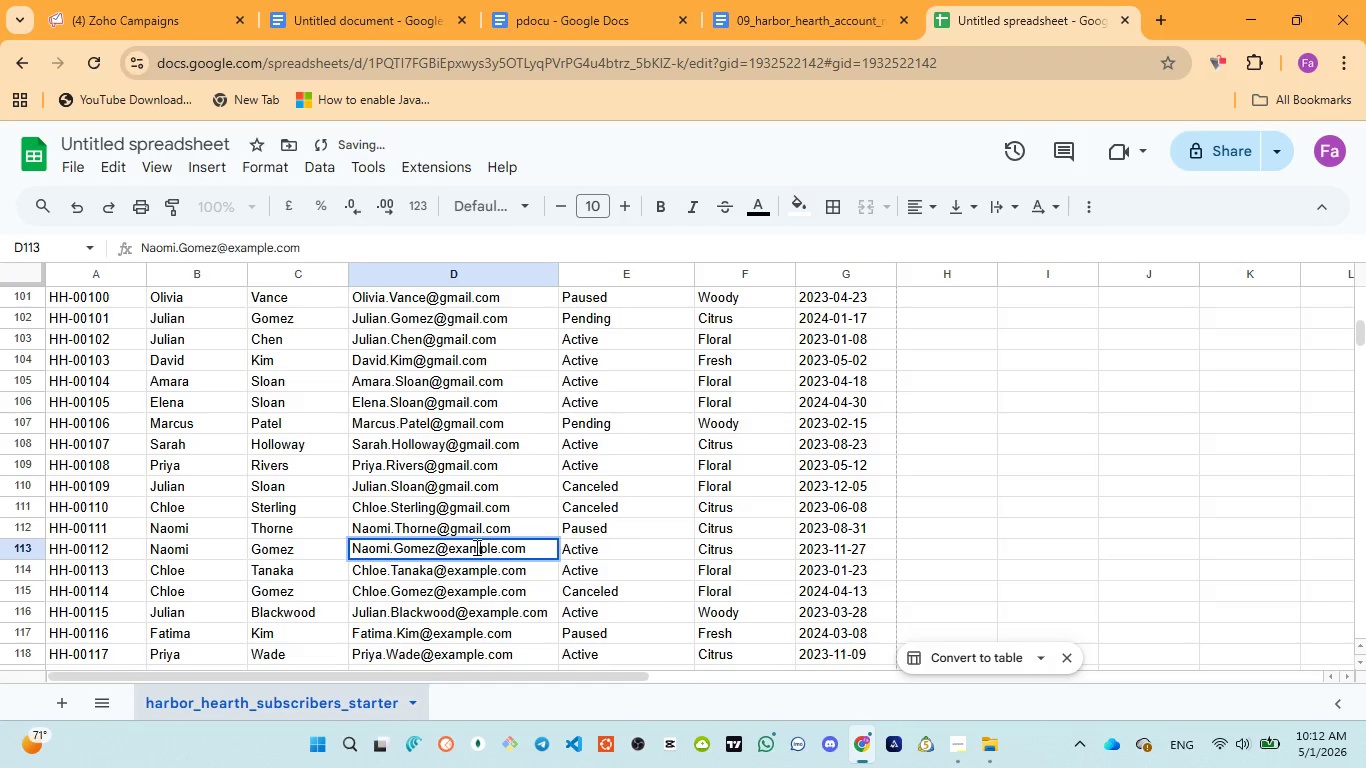 
double_click([475, 547])
 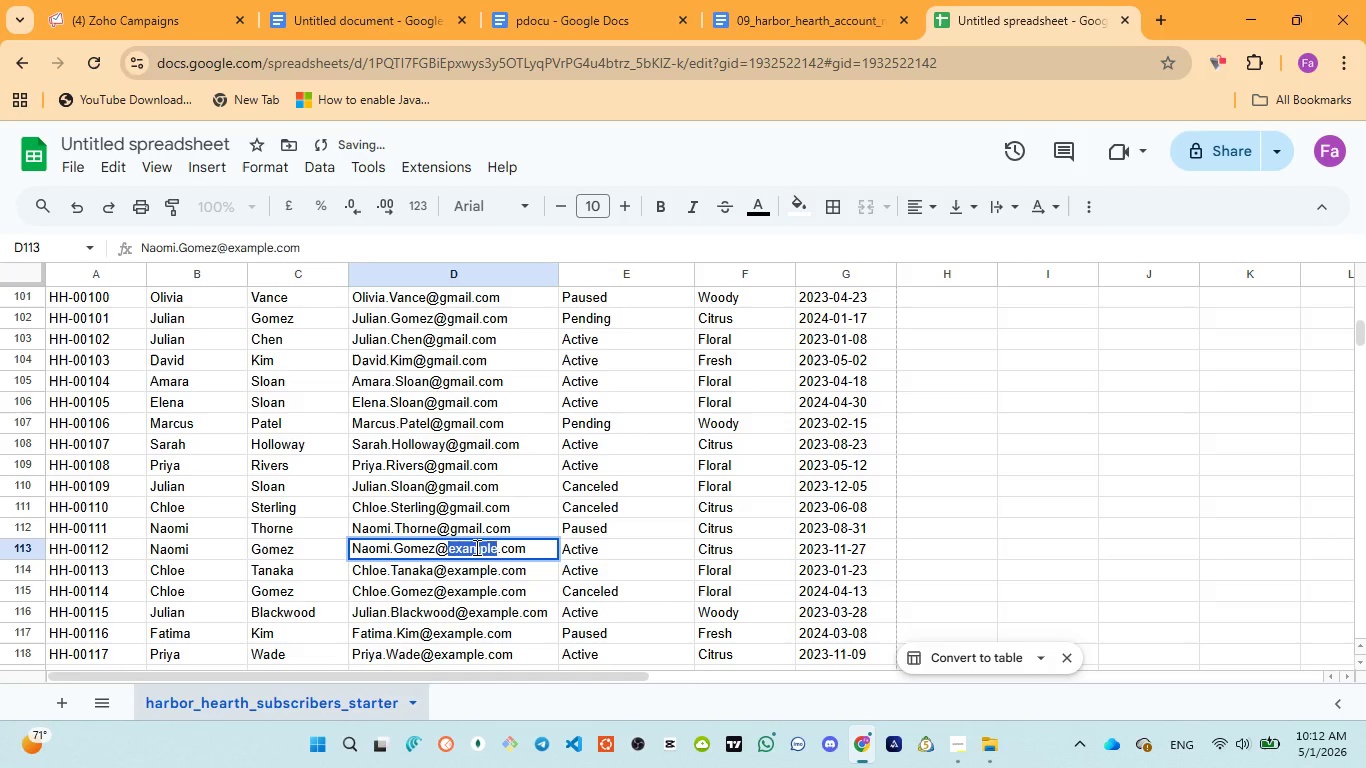 
key(Control+V)
 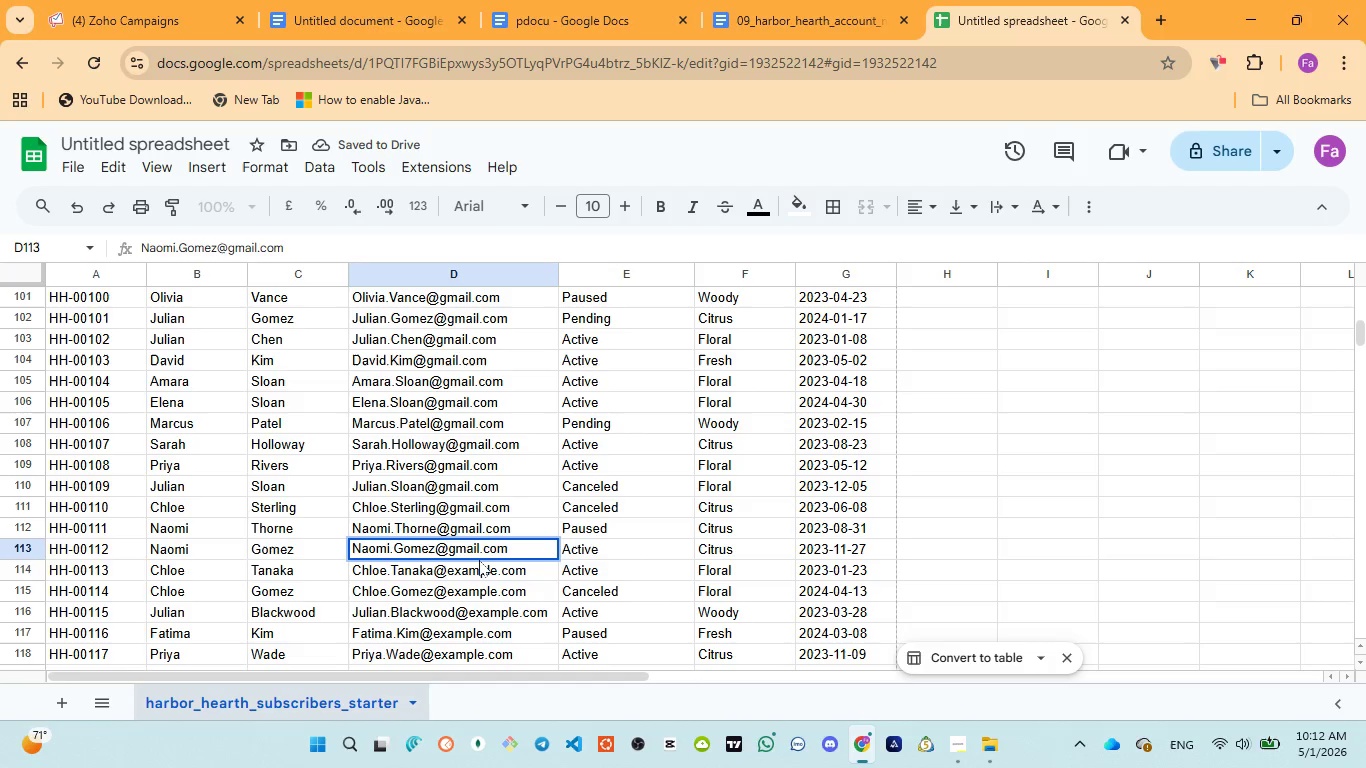 
left_click_drag(start_coordinate=[478, 567], to_coordinate=[485, 566])
 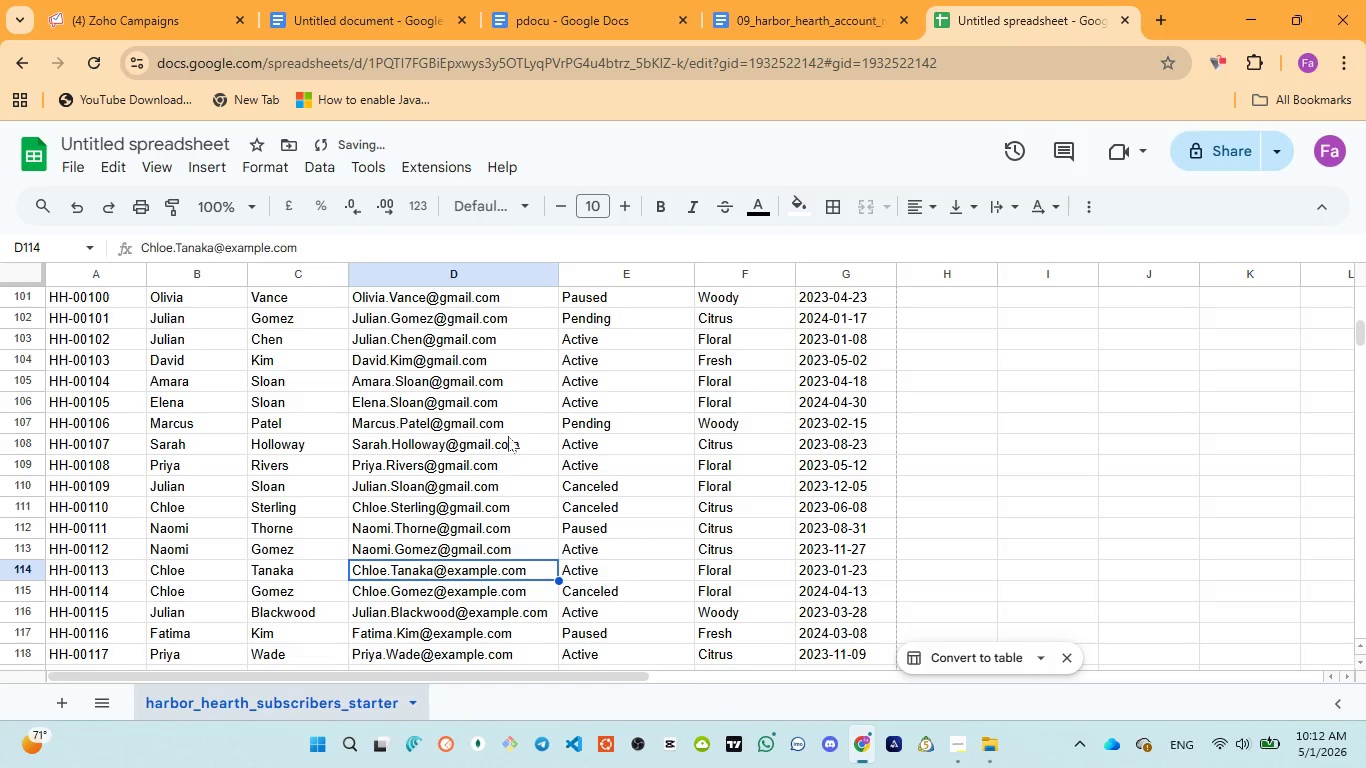 
scroll: coordinate [508, 436], scroll_direction: down, amount: 1.0
 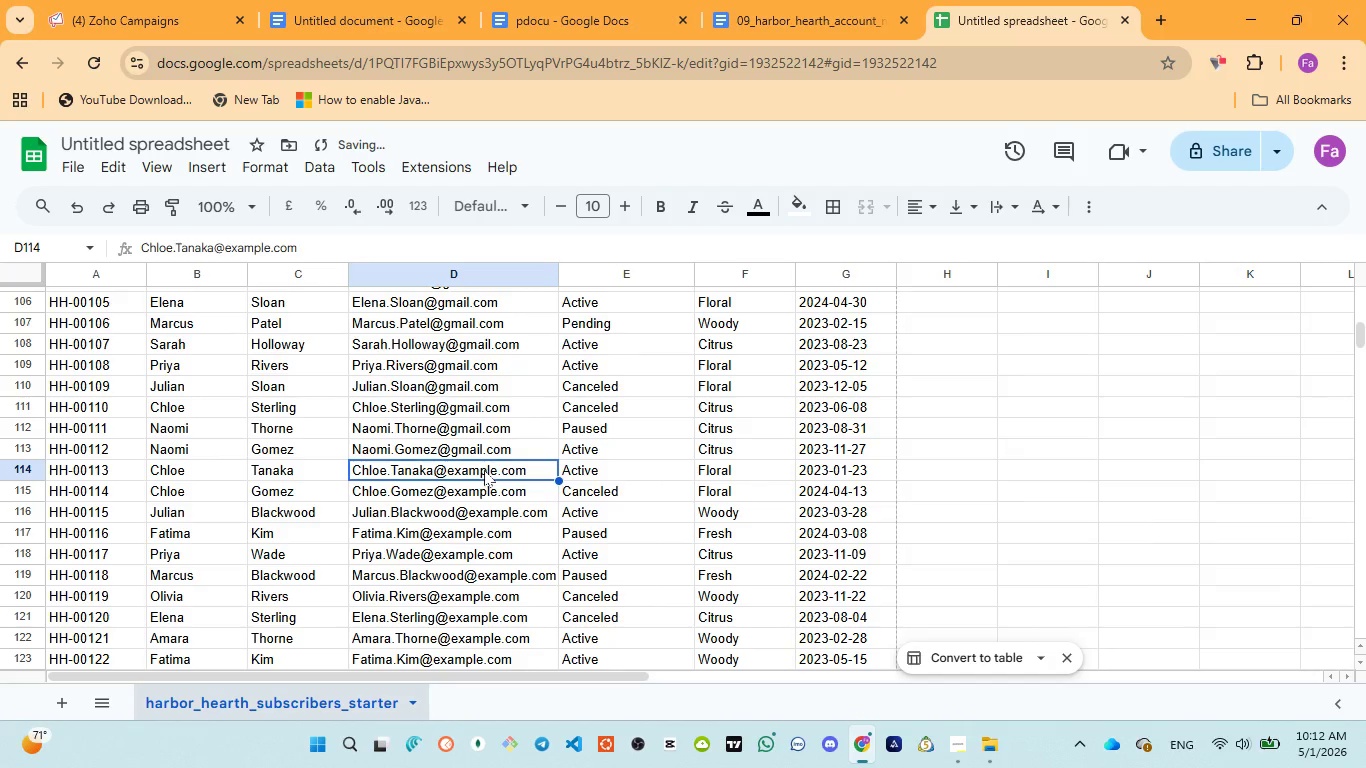 
double_click([483, 471])
 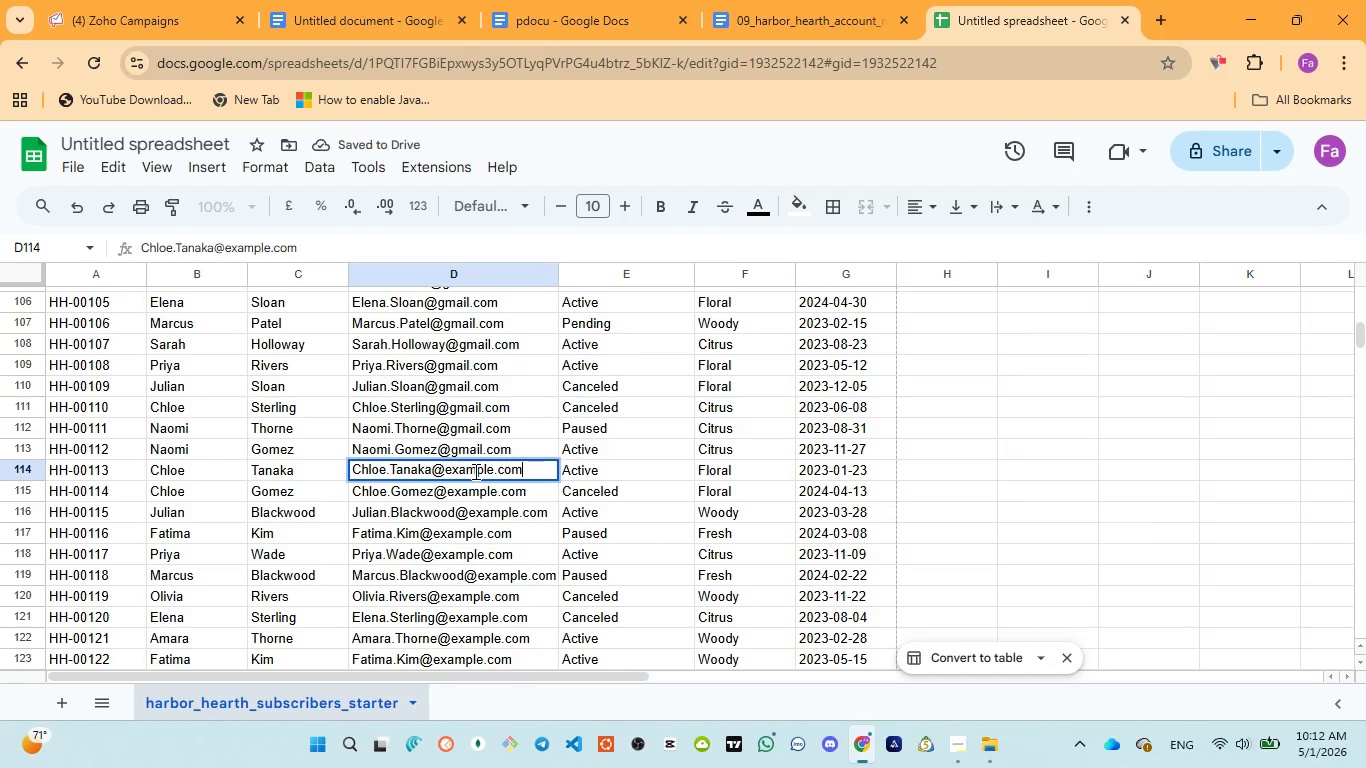 
triple_click([474, 471])
 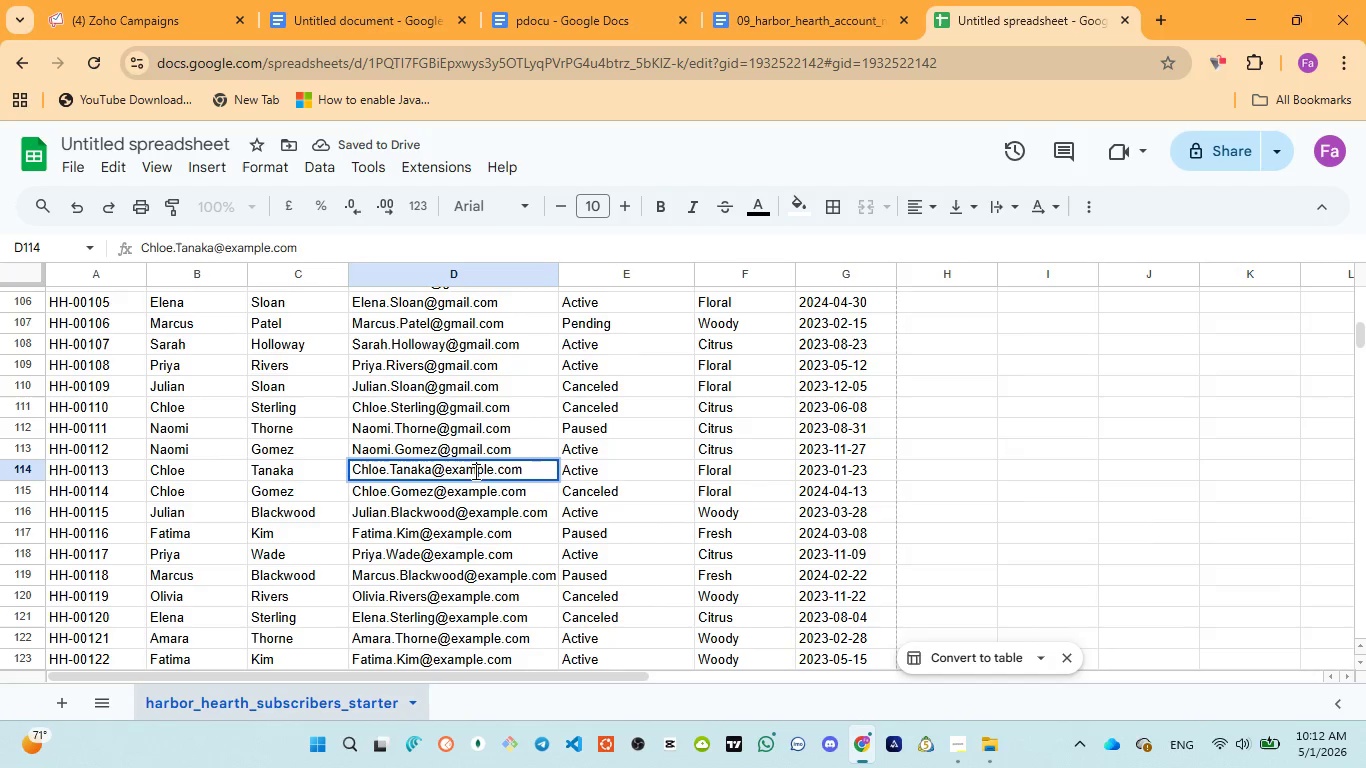 
triple_click([474, 471])
 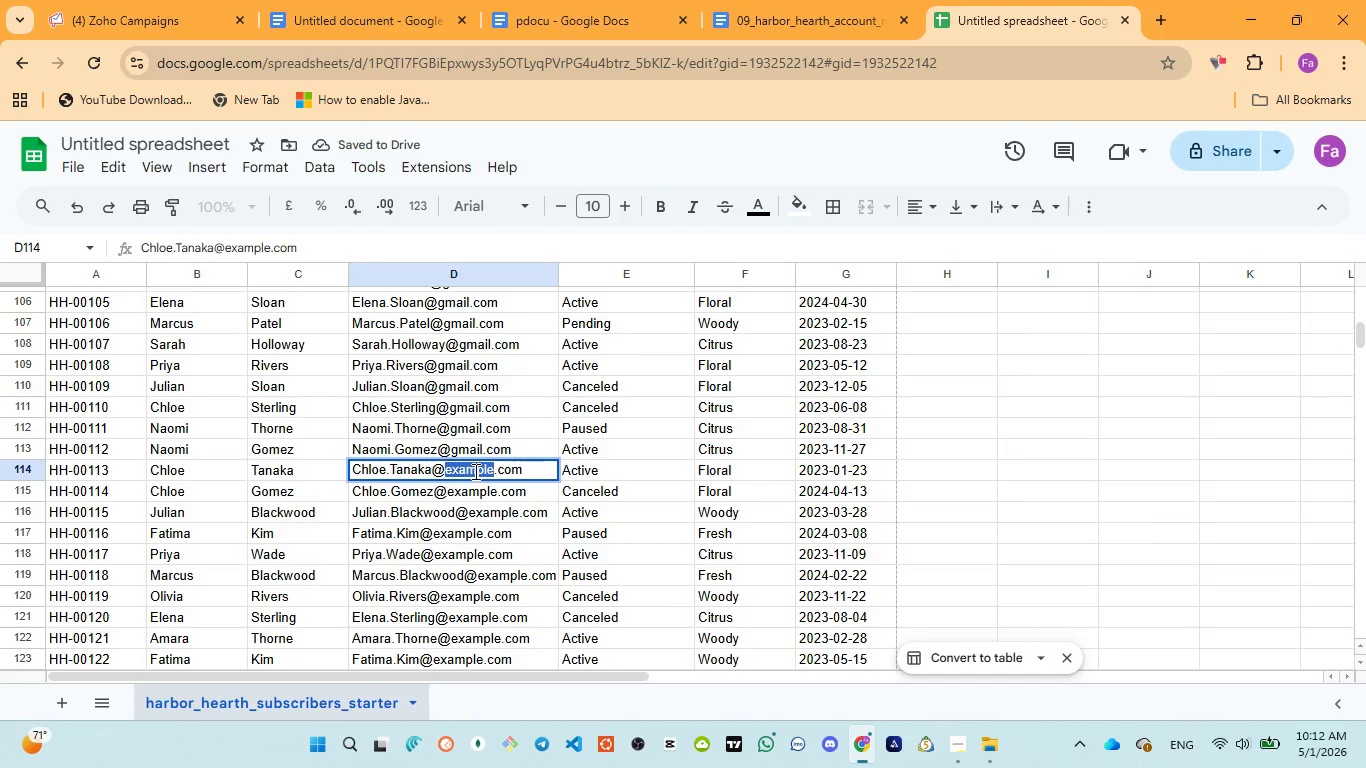 
key(Control+V)
 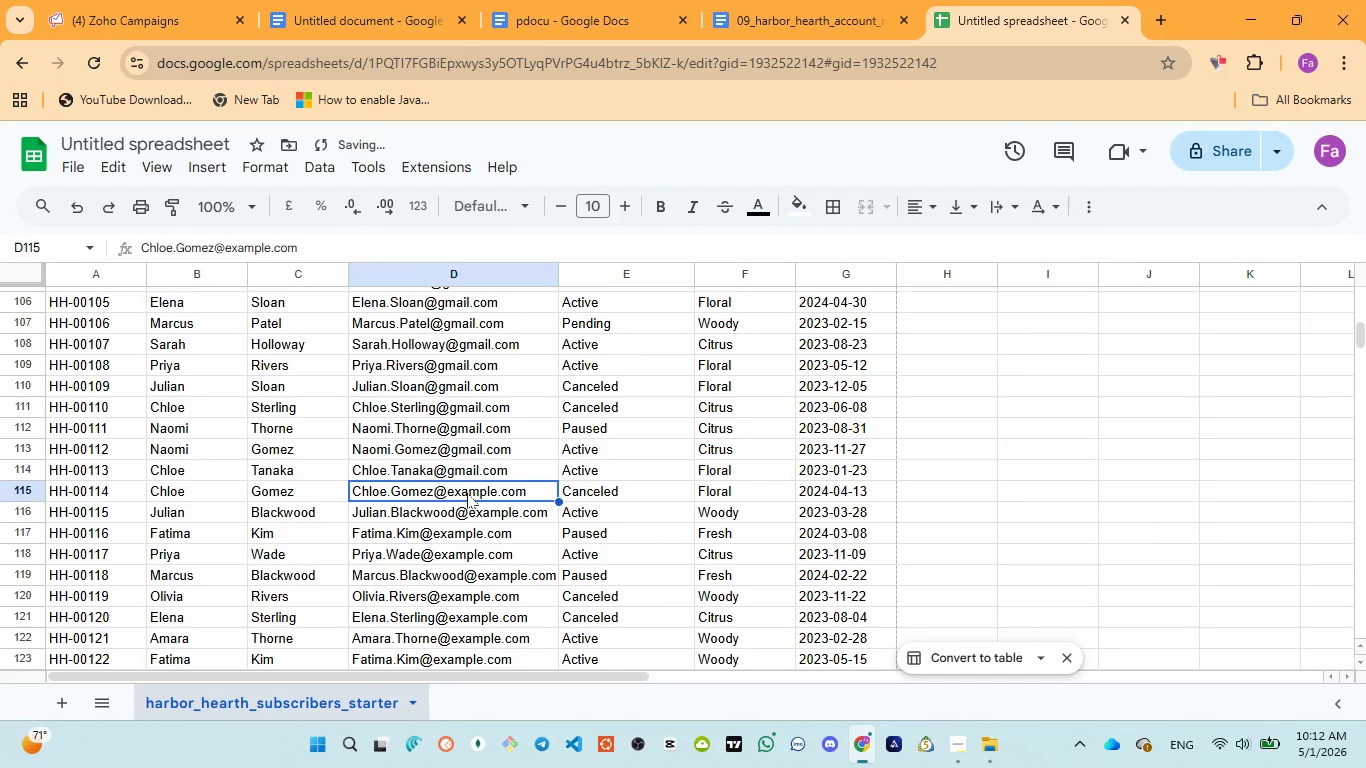 
double_click([465, 493])
 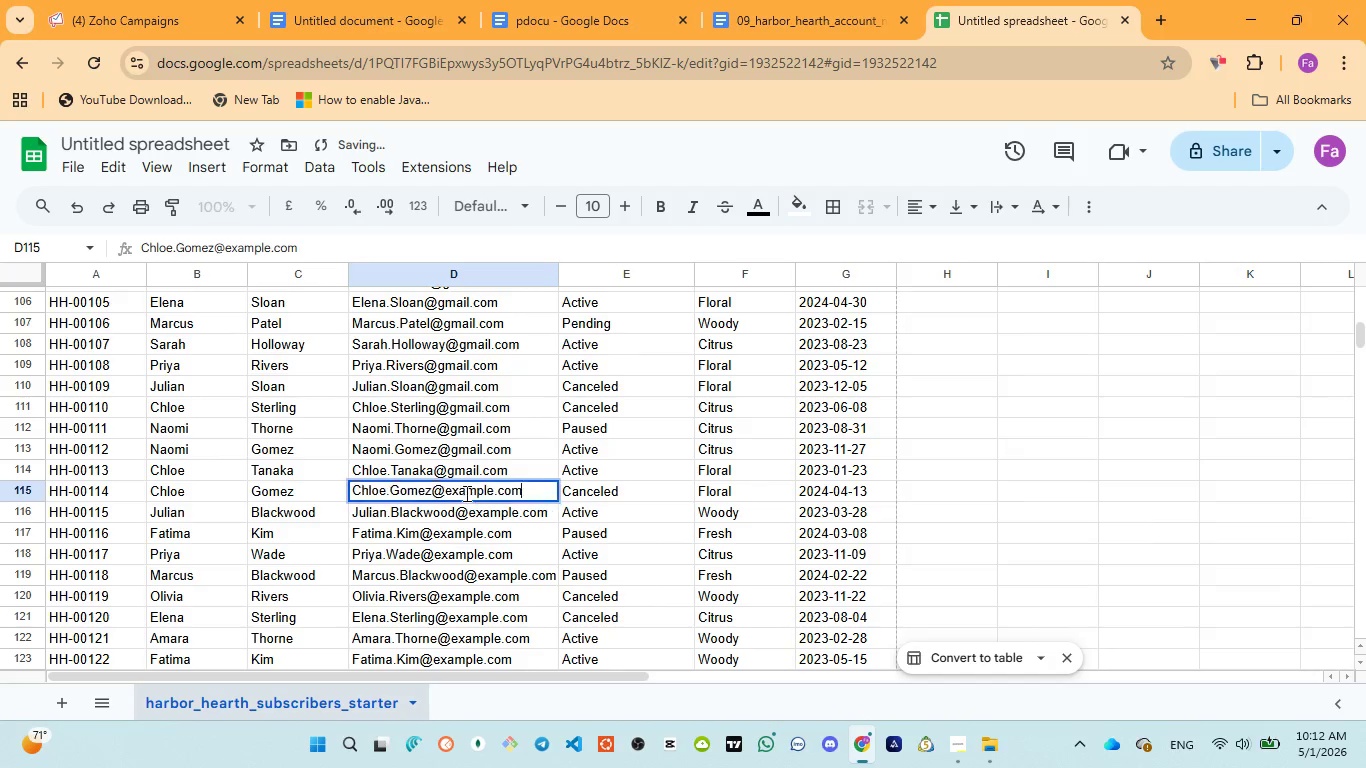 
triple_click([465, 493])
 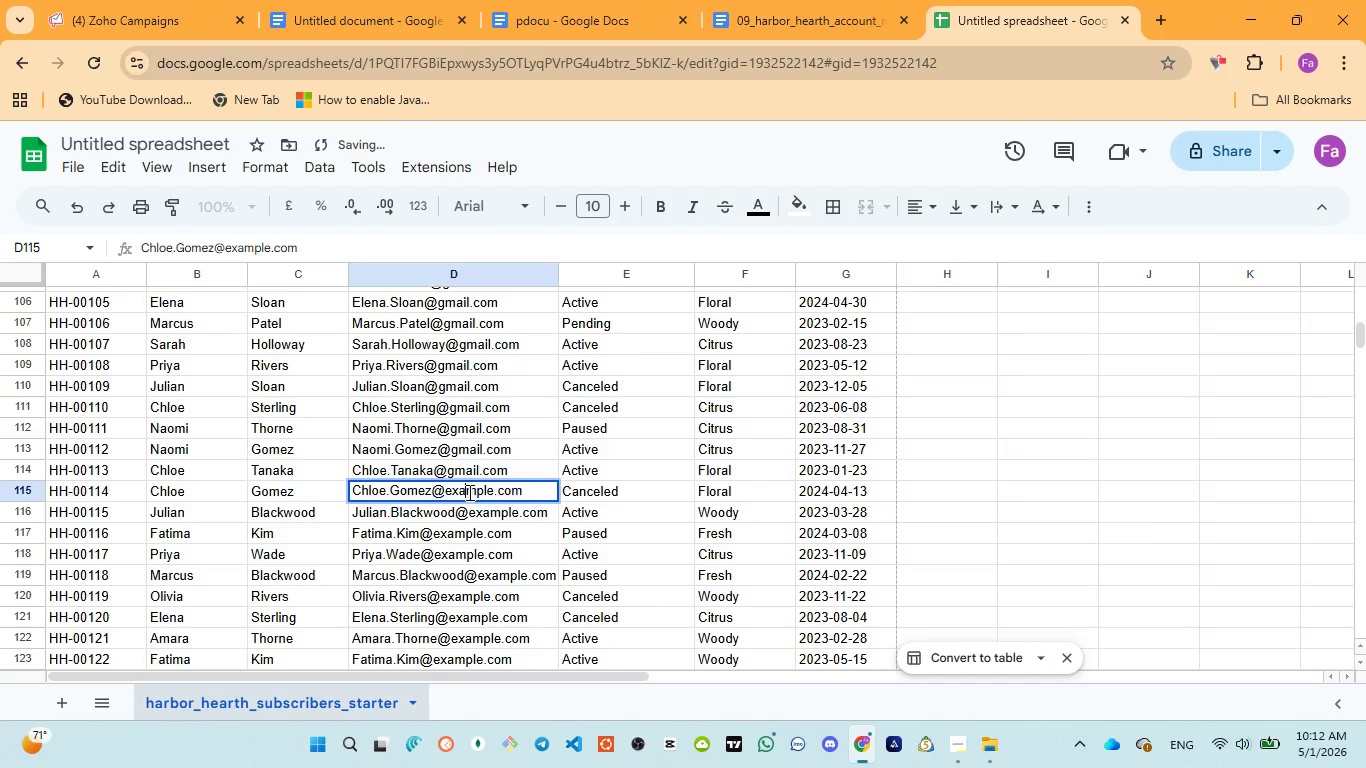 
double_click([468, 492])
 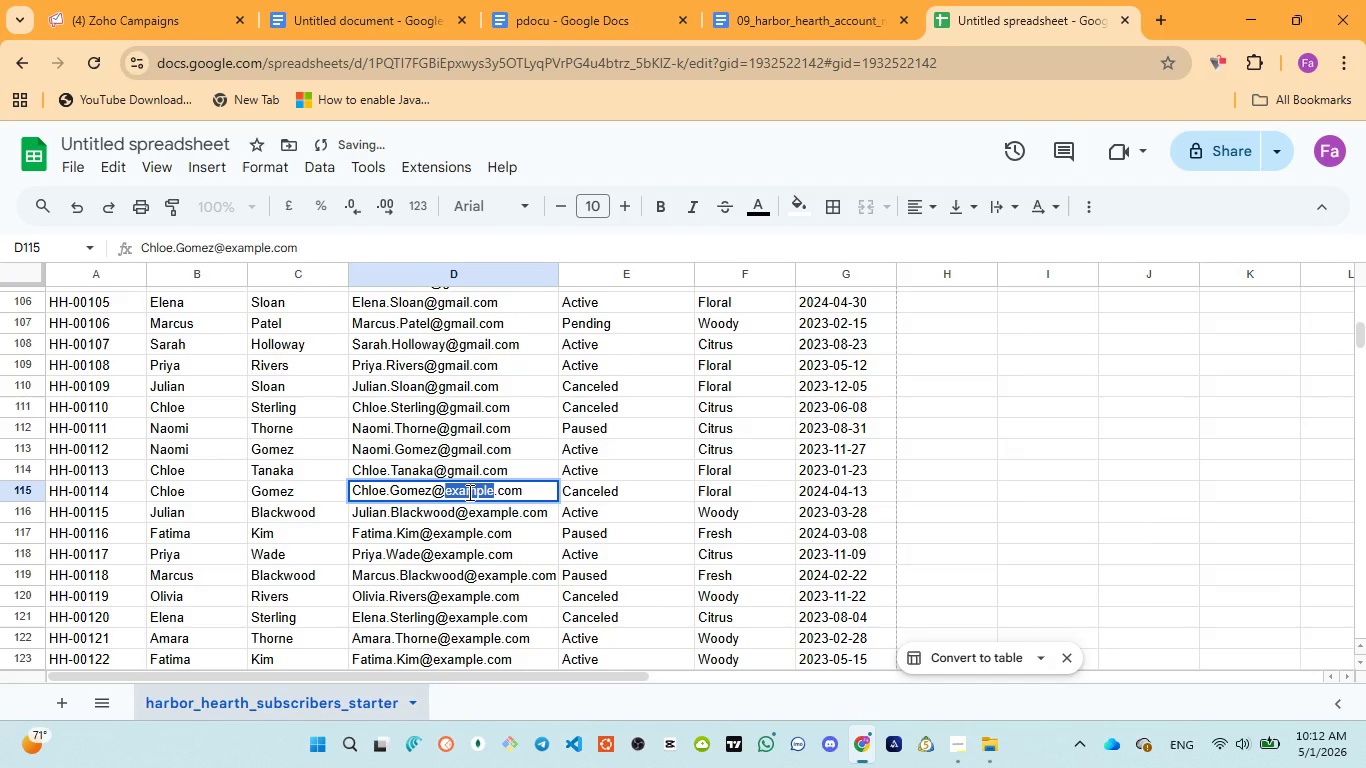 
key(Control+V)
 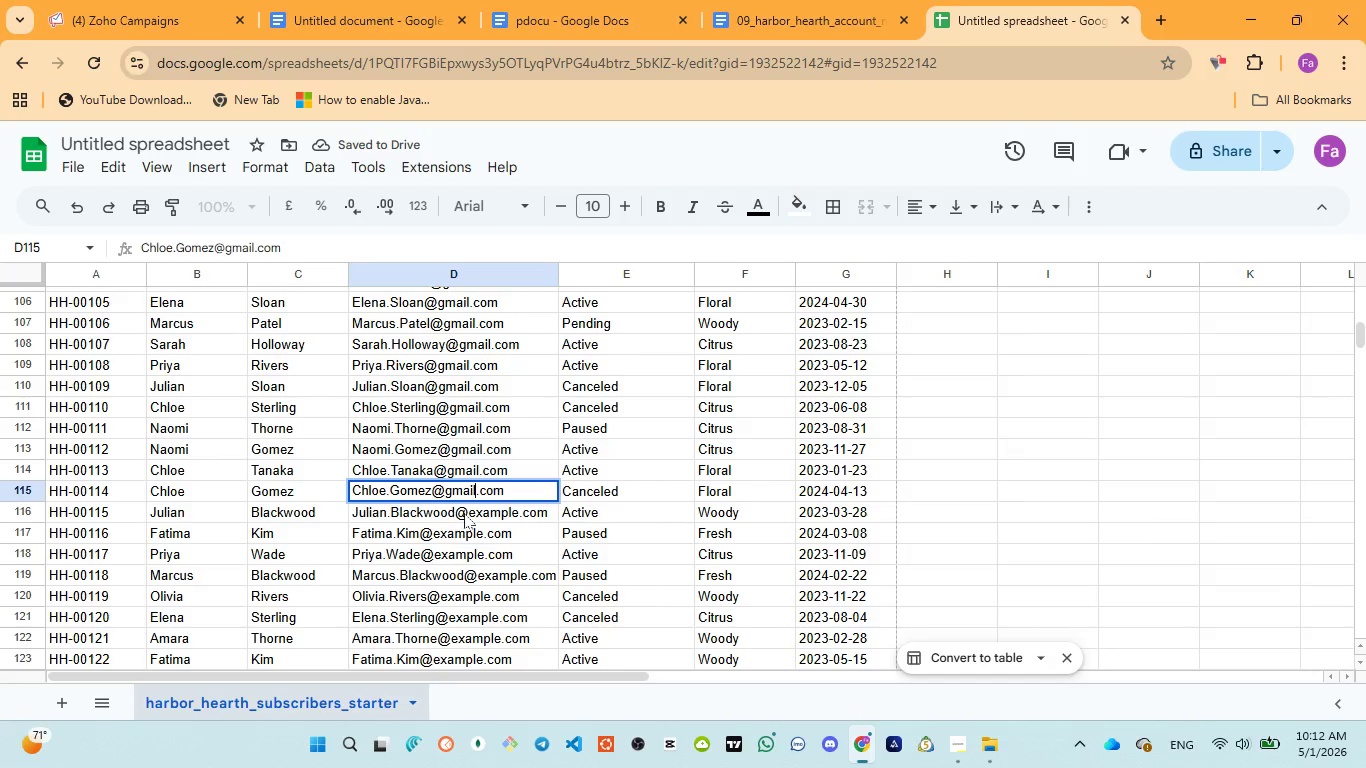 
left_click([465, 514])
 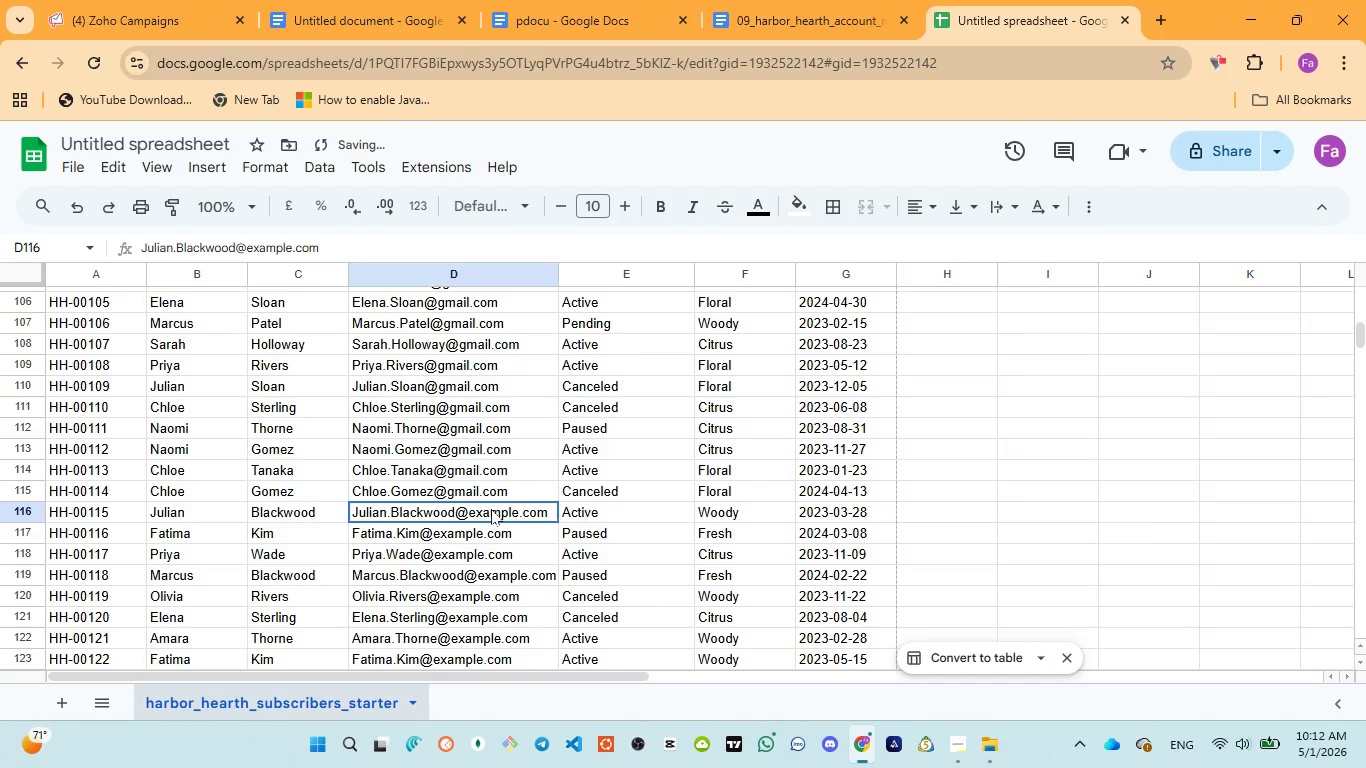 
triple_click([491, 509])
 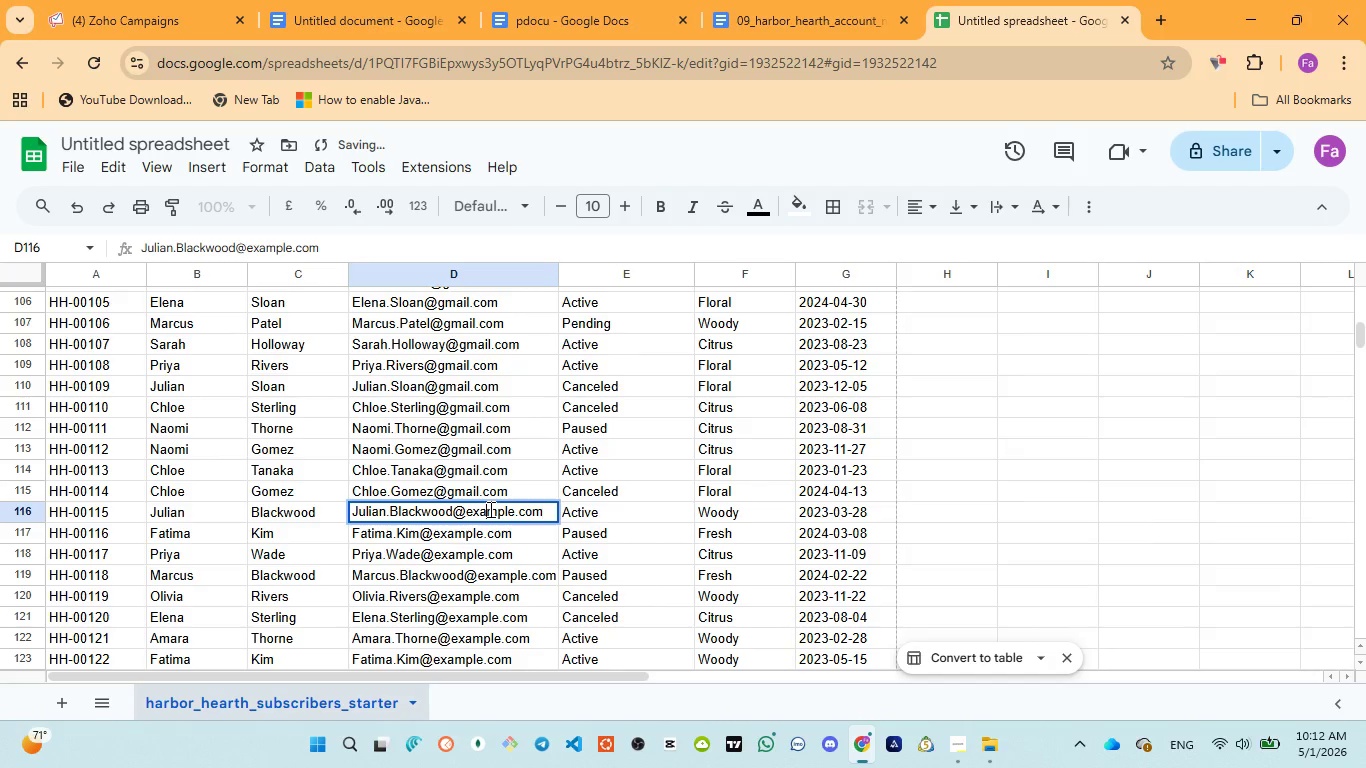 
double_click([489, 509])
 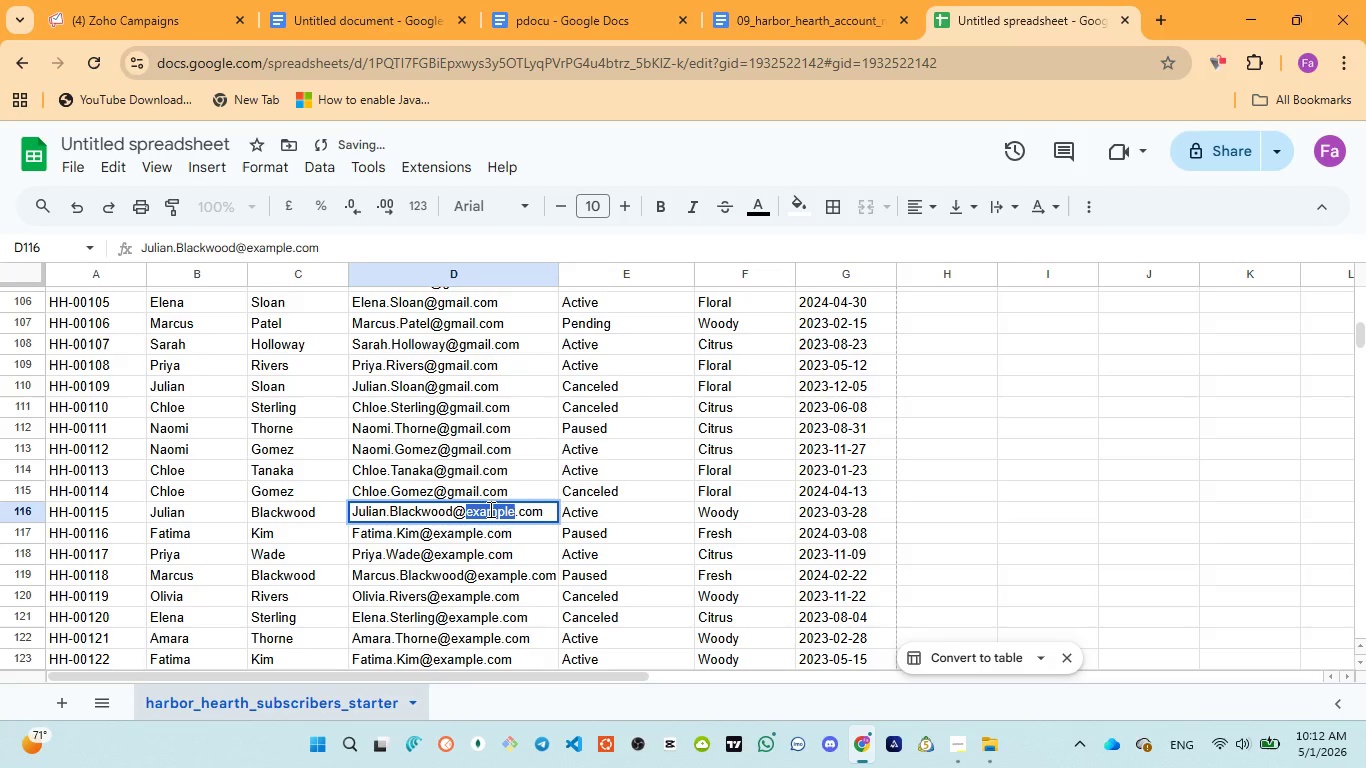 
key(Control+V)
 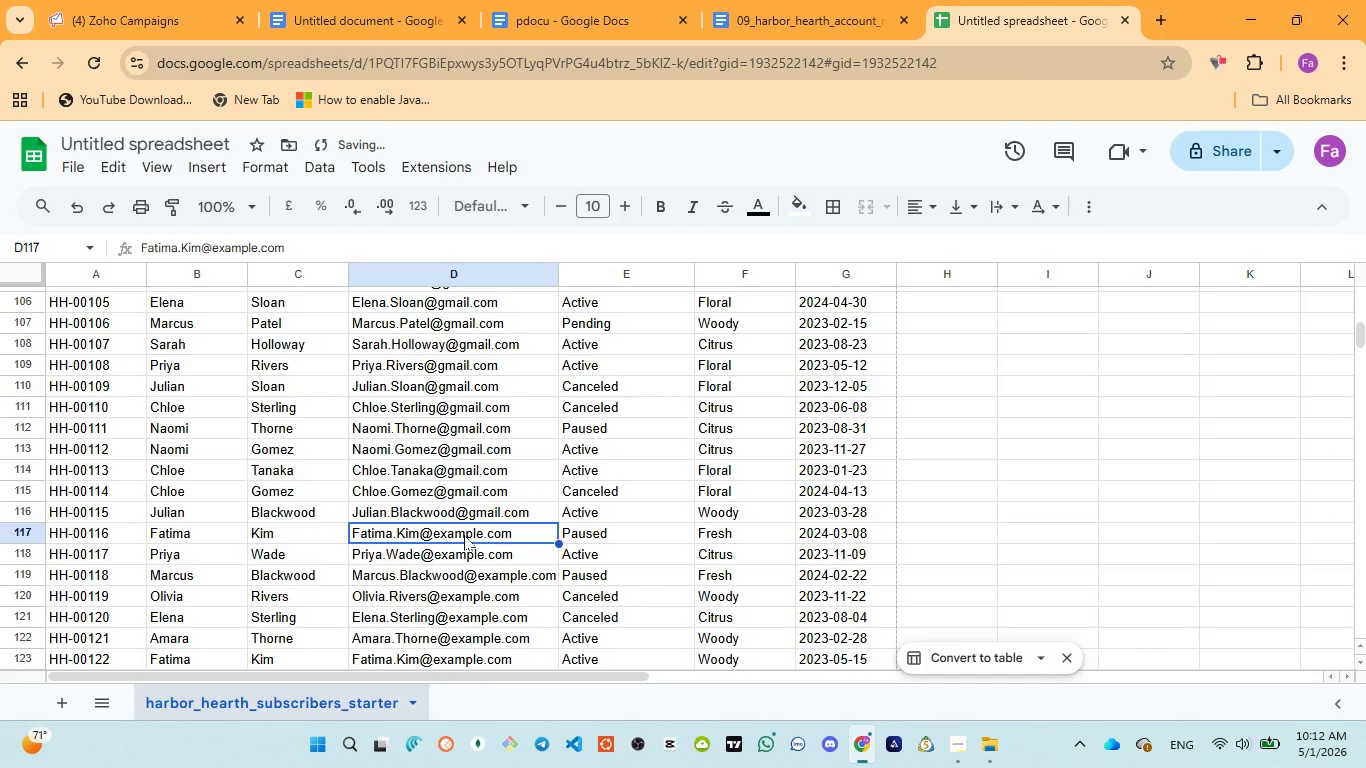 
double_click([463, 535])
 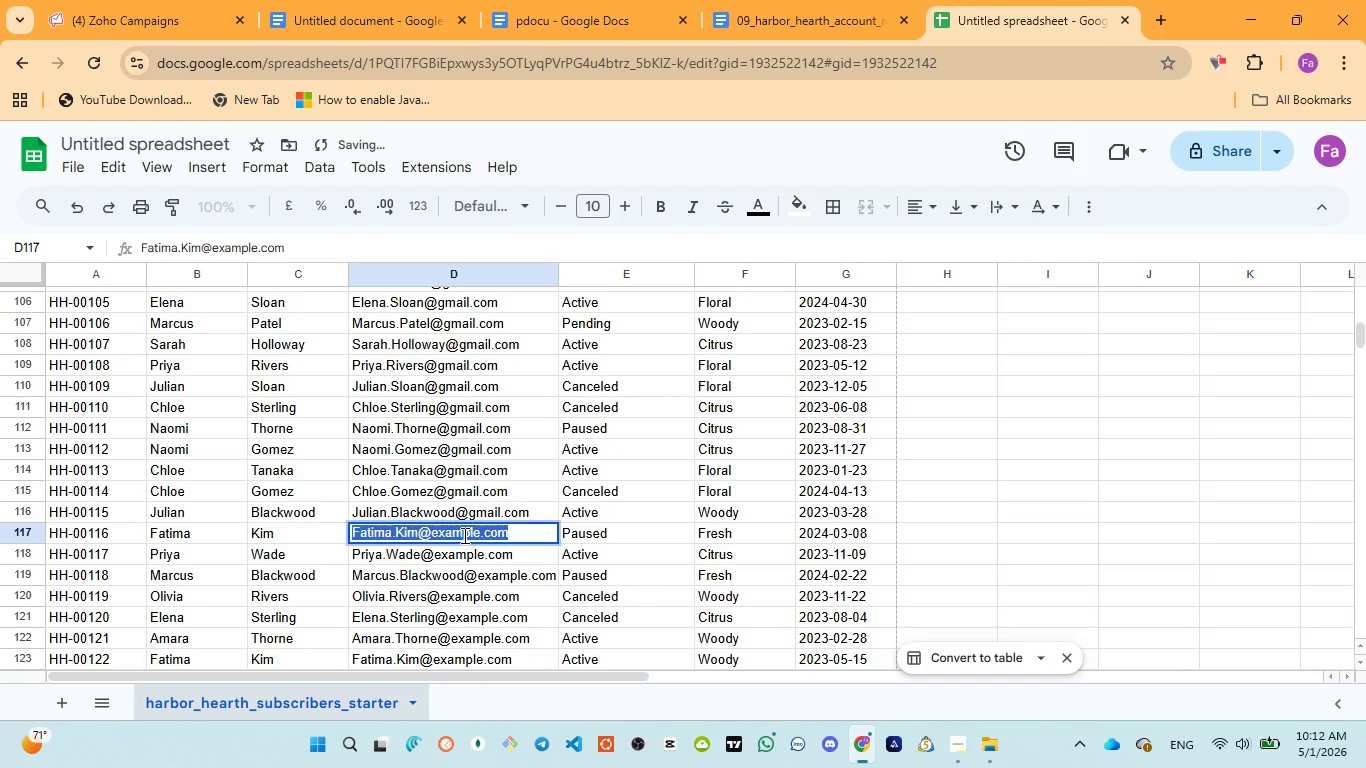 
triple_click([463, 535])
 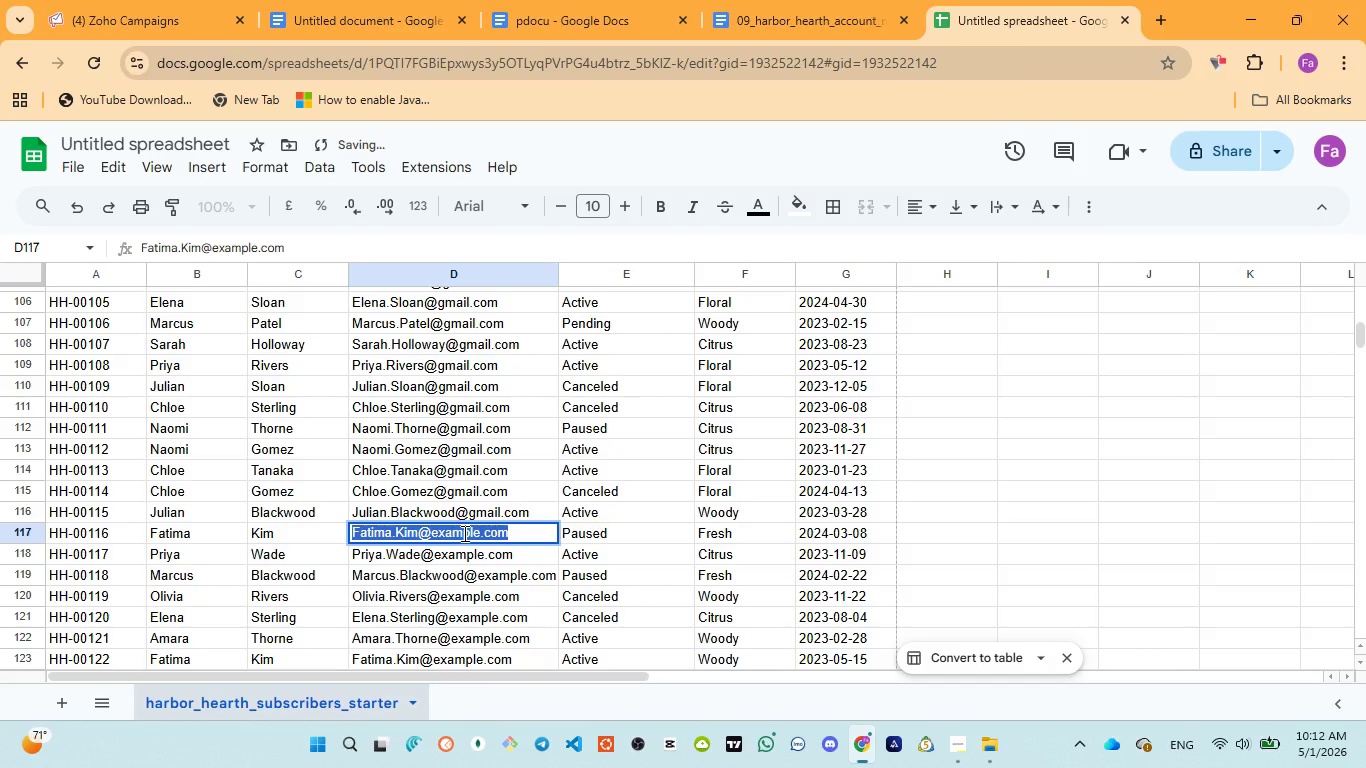 
triple_click([463, 533])
 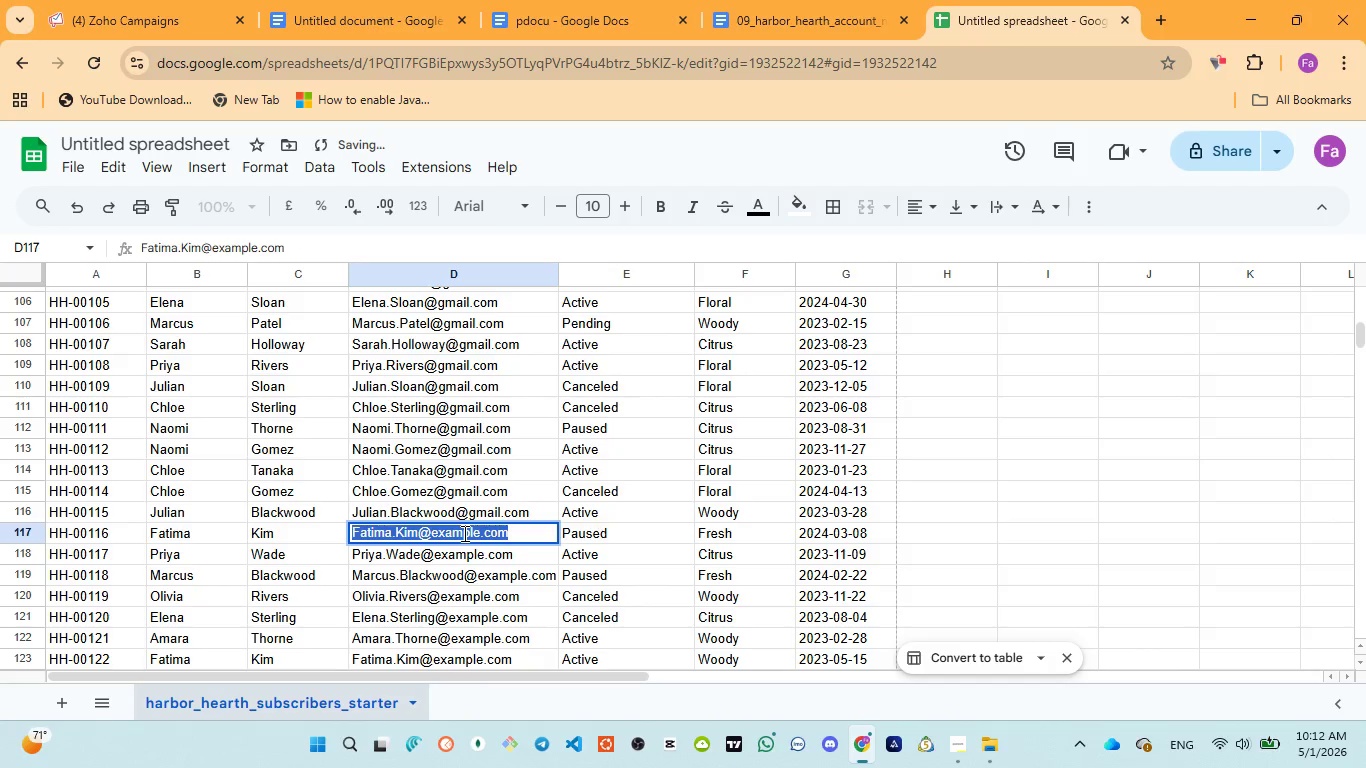 
triple_click([463, 533])
 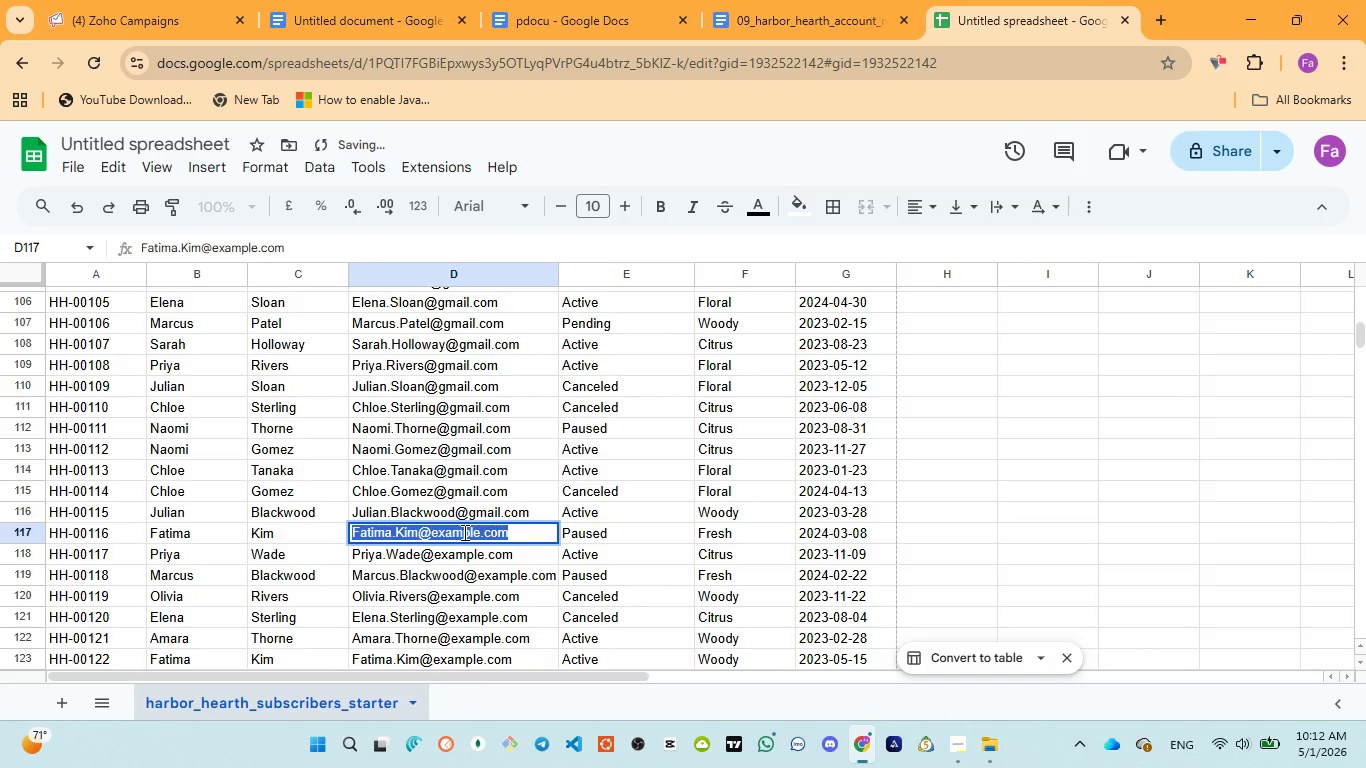 
double_click([463, 531])
 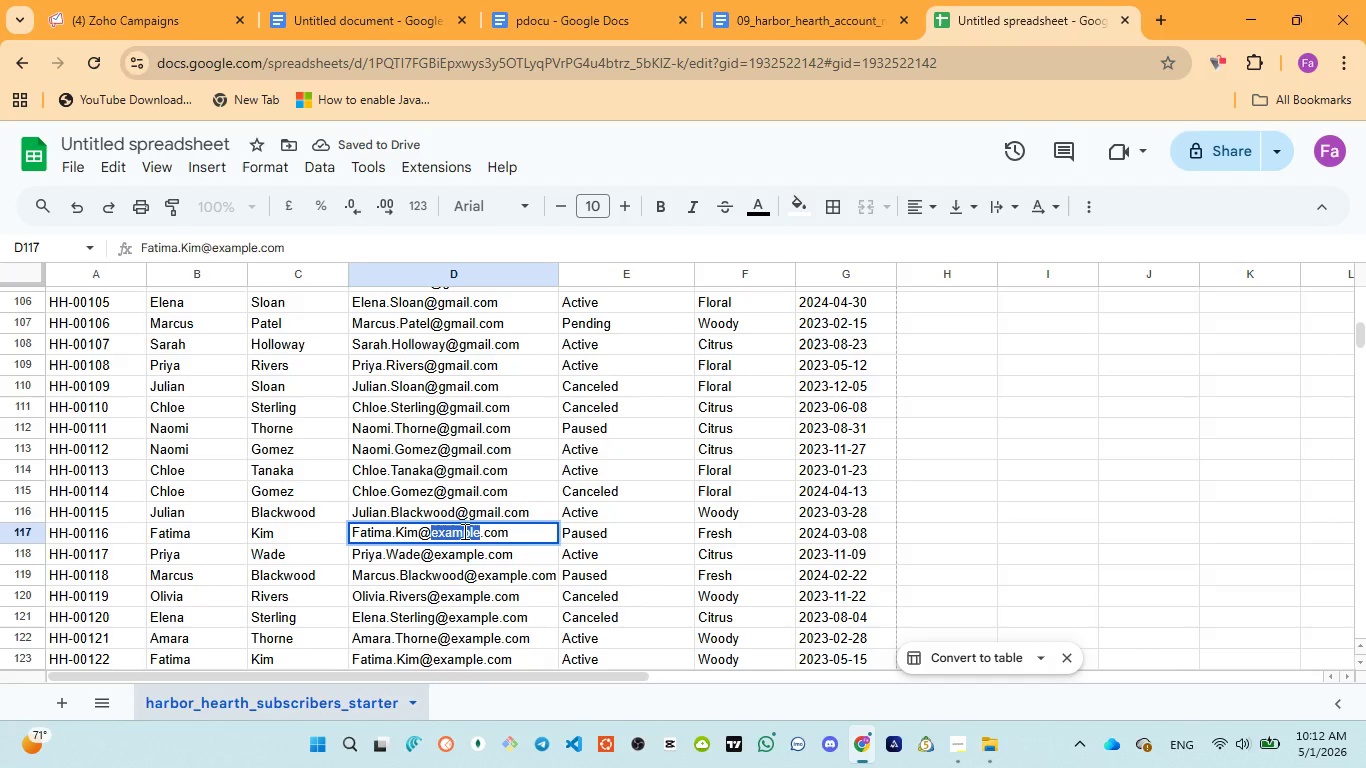 
key(Control+V)
 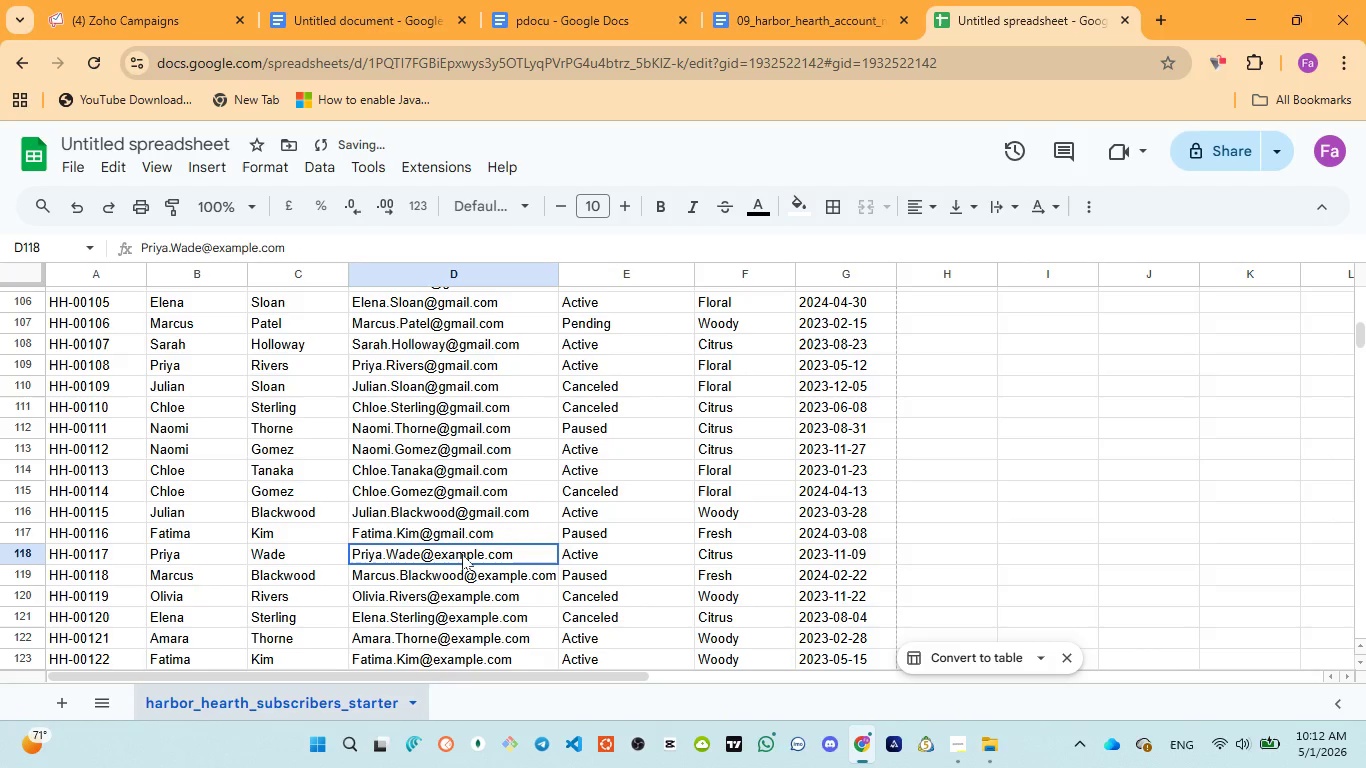 
double_click([465, 555])
 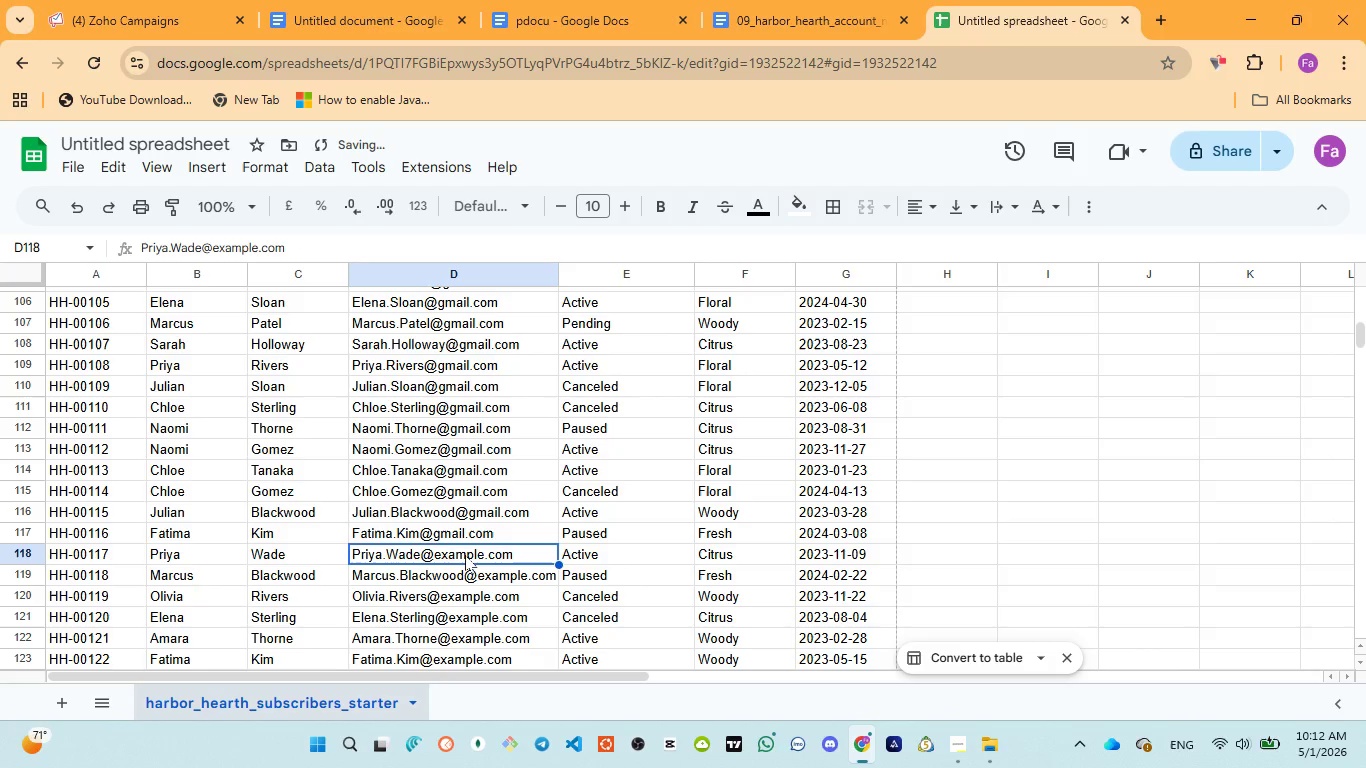 
triple_click([465, 555])
 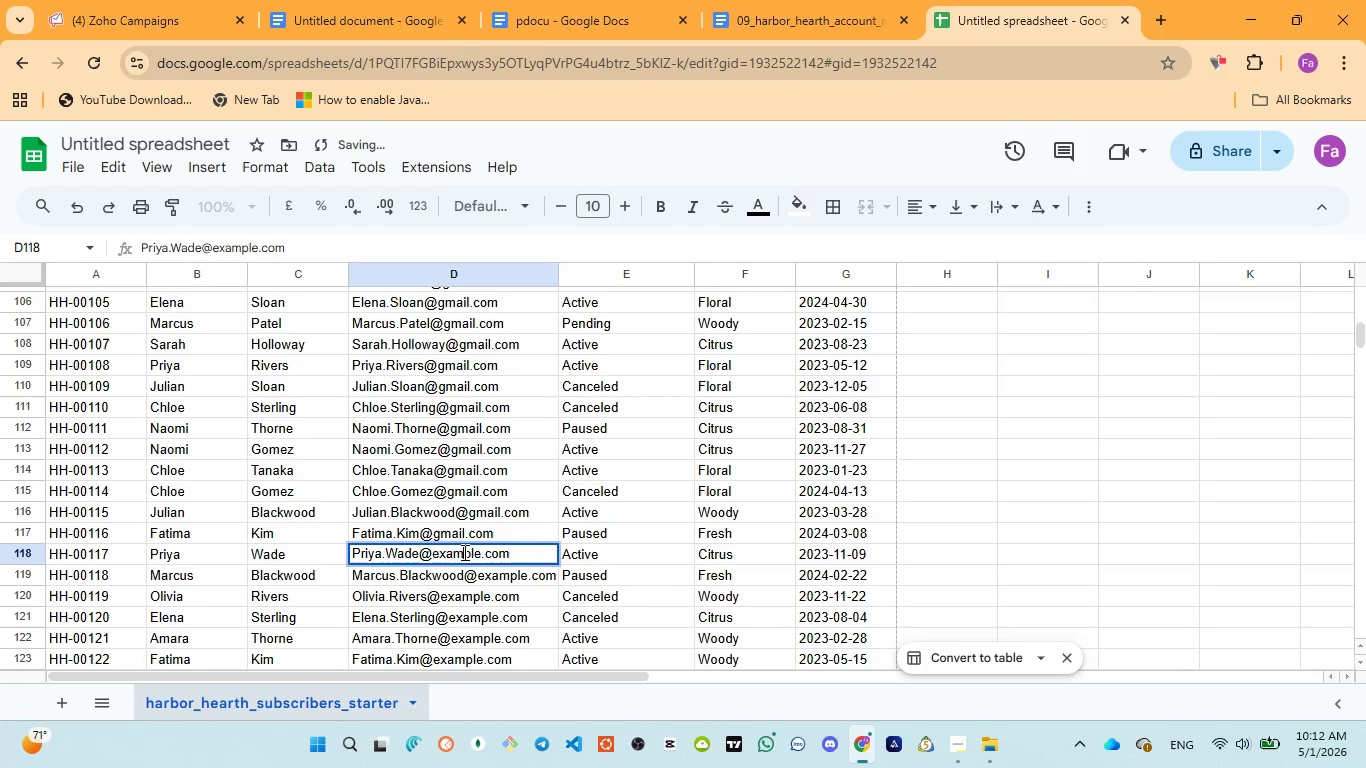 
double_click([463, 552])
 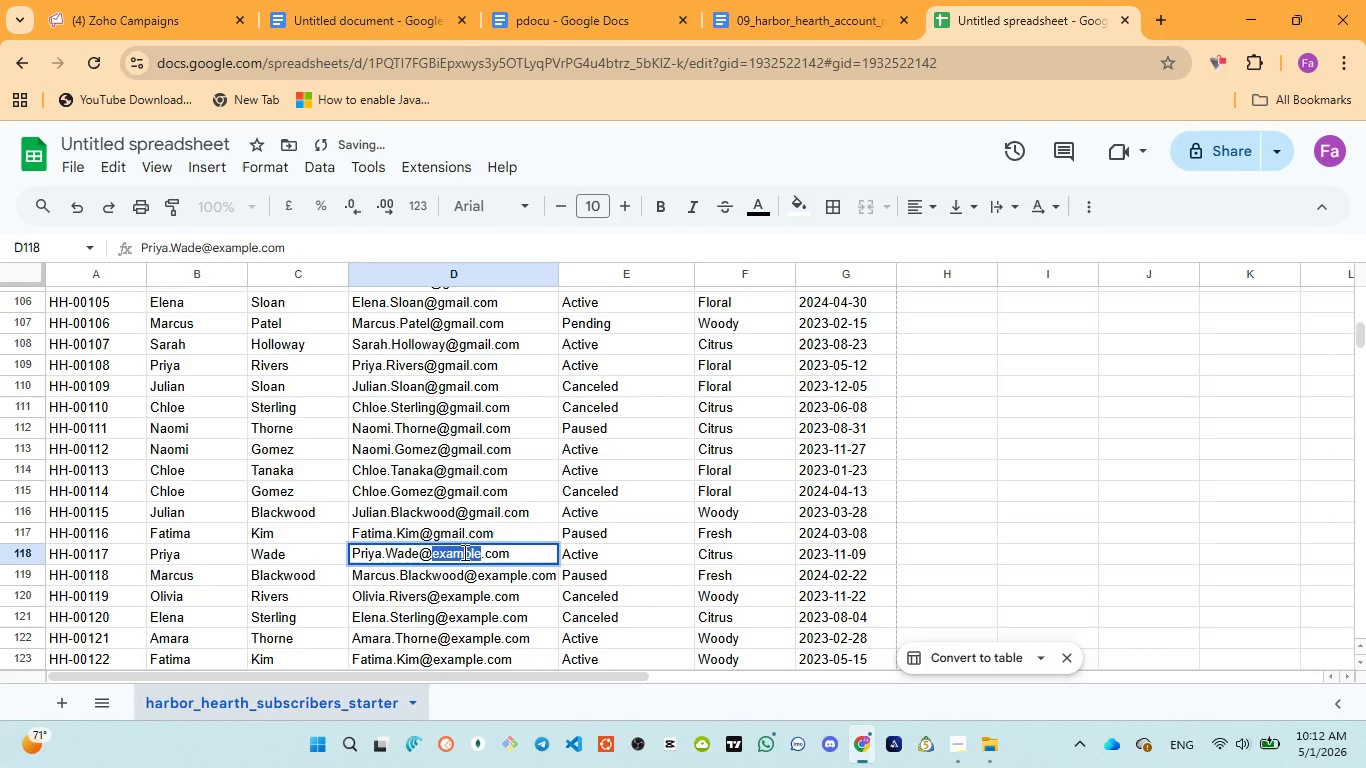 
key(Control+V)
 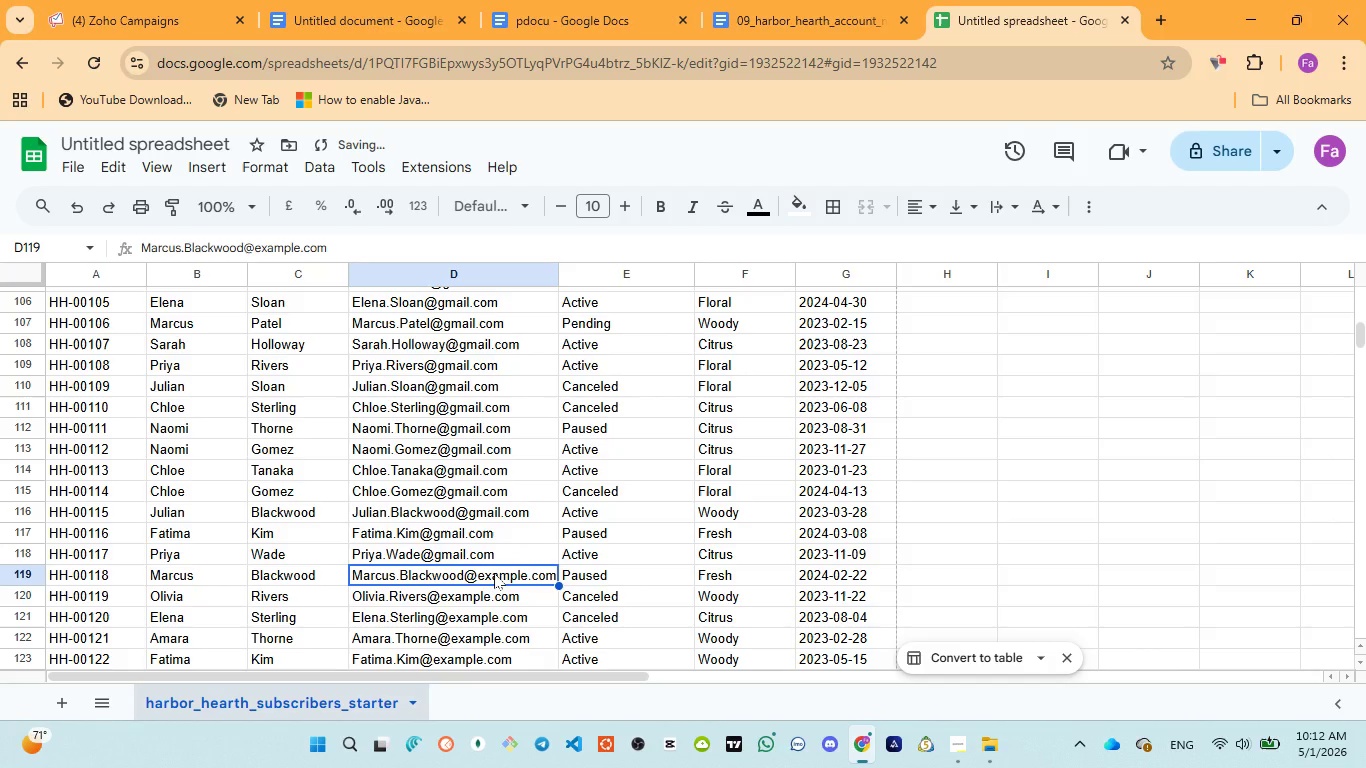 
double_click([494, 573])
 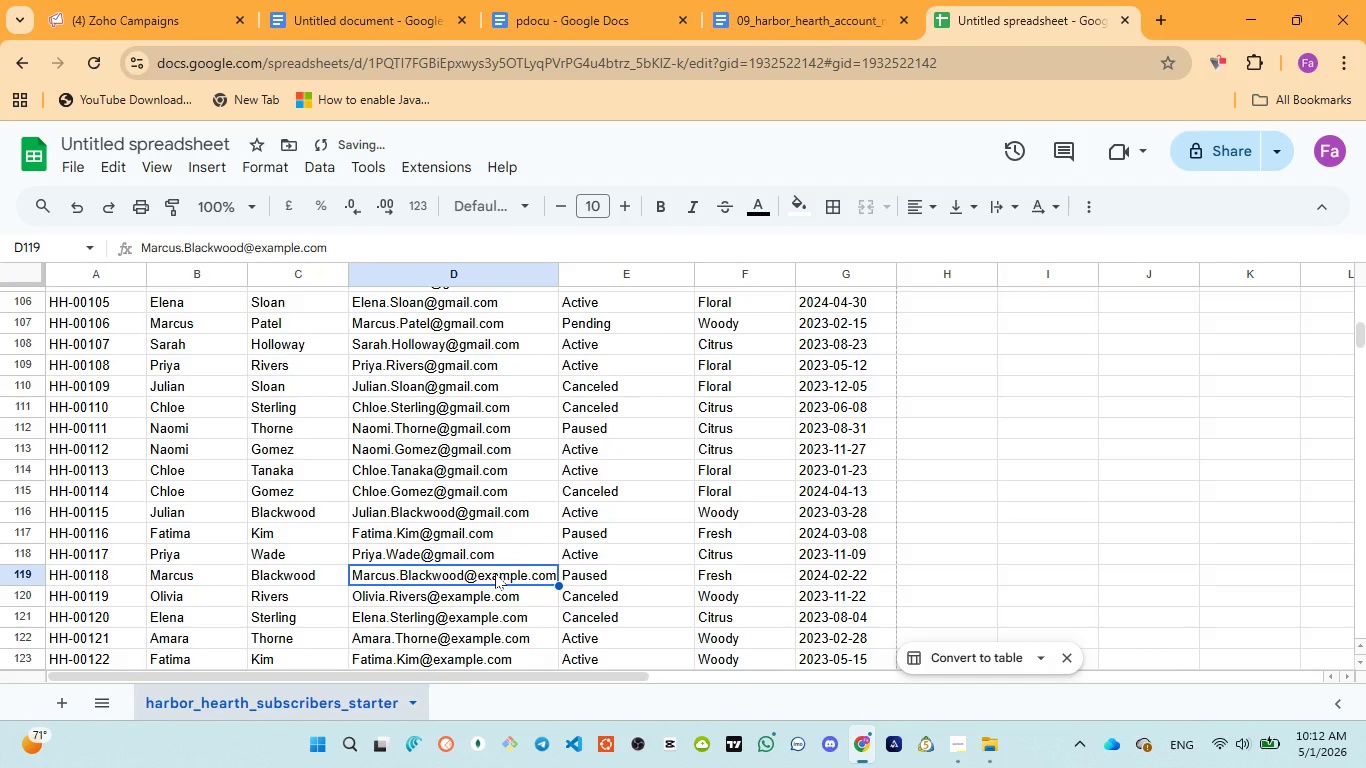 
triple_click([495, 573])
 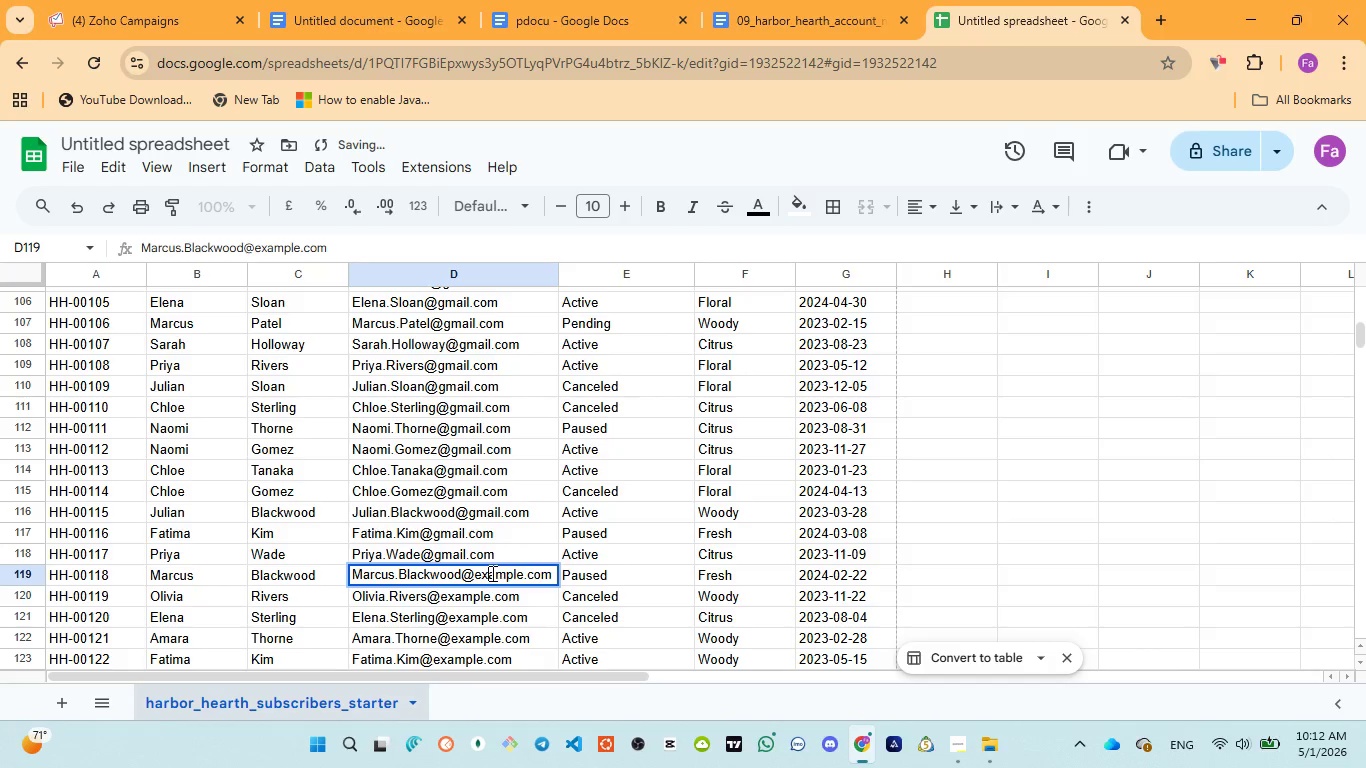 
double_click([492, 572])
 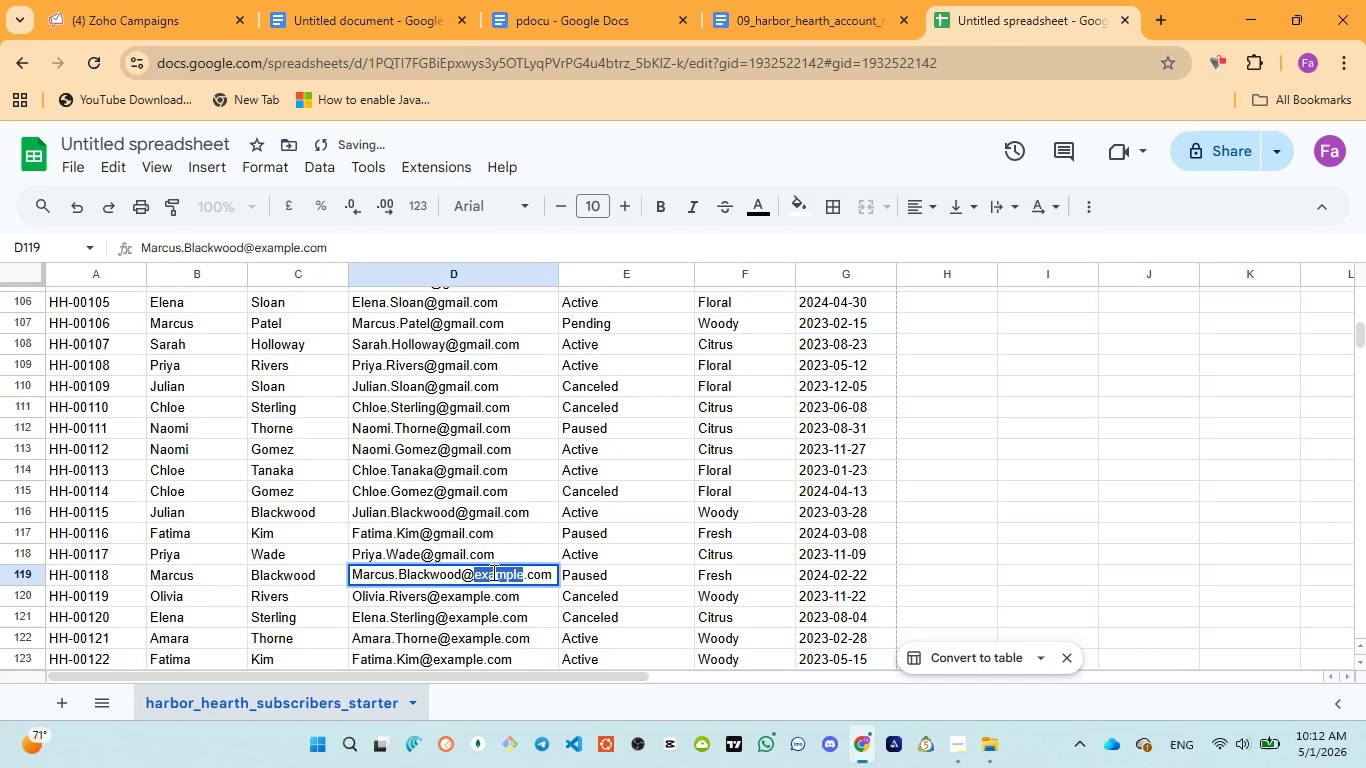 
key(Control+V)
 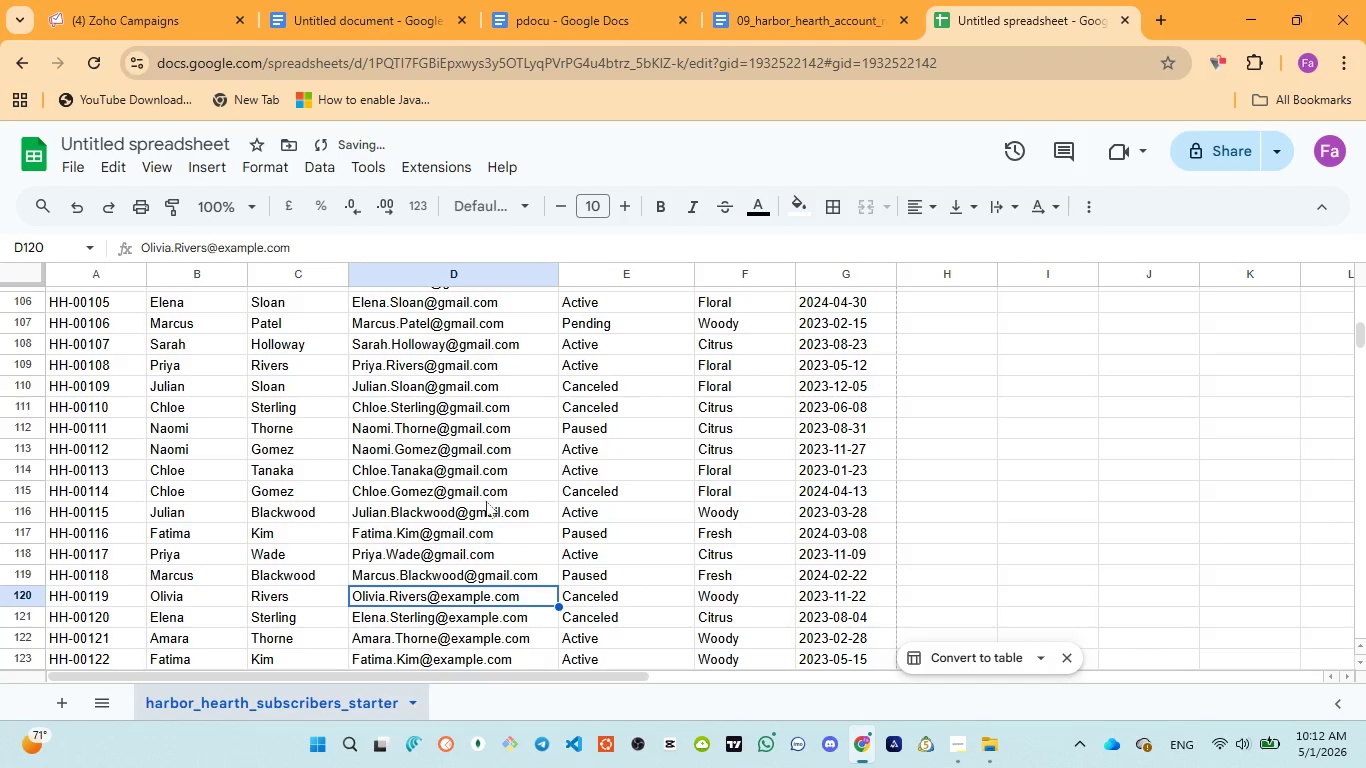 
scroll: coordinate [489, 491], scroll_direction: down, amount: 2.0
 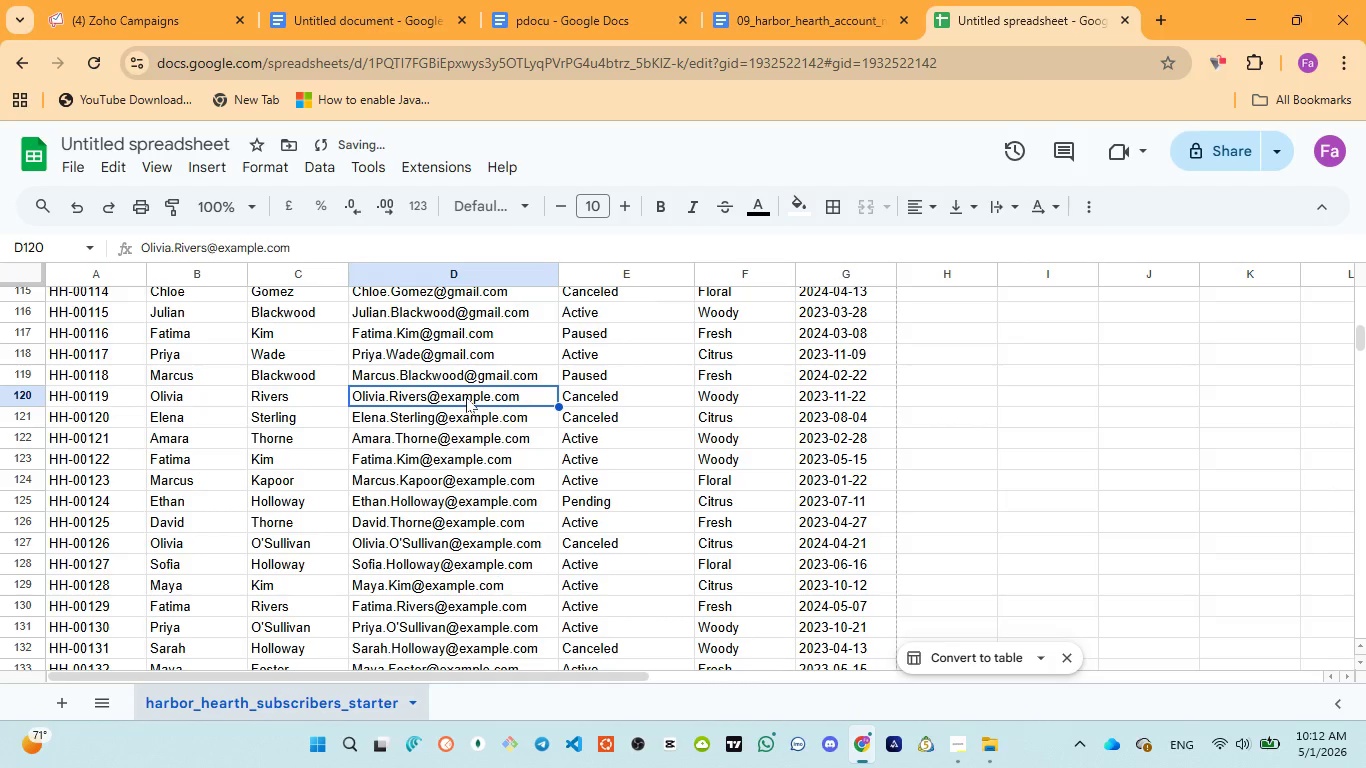 
double_click([466, 395])
 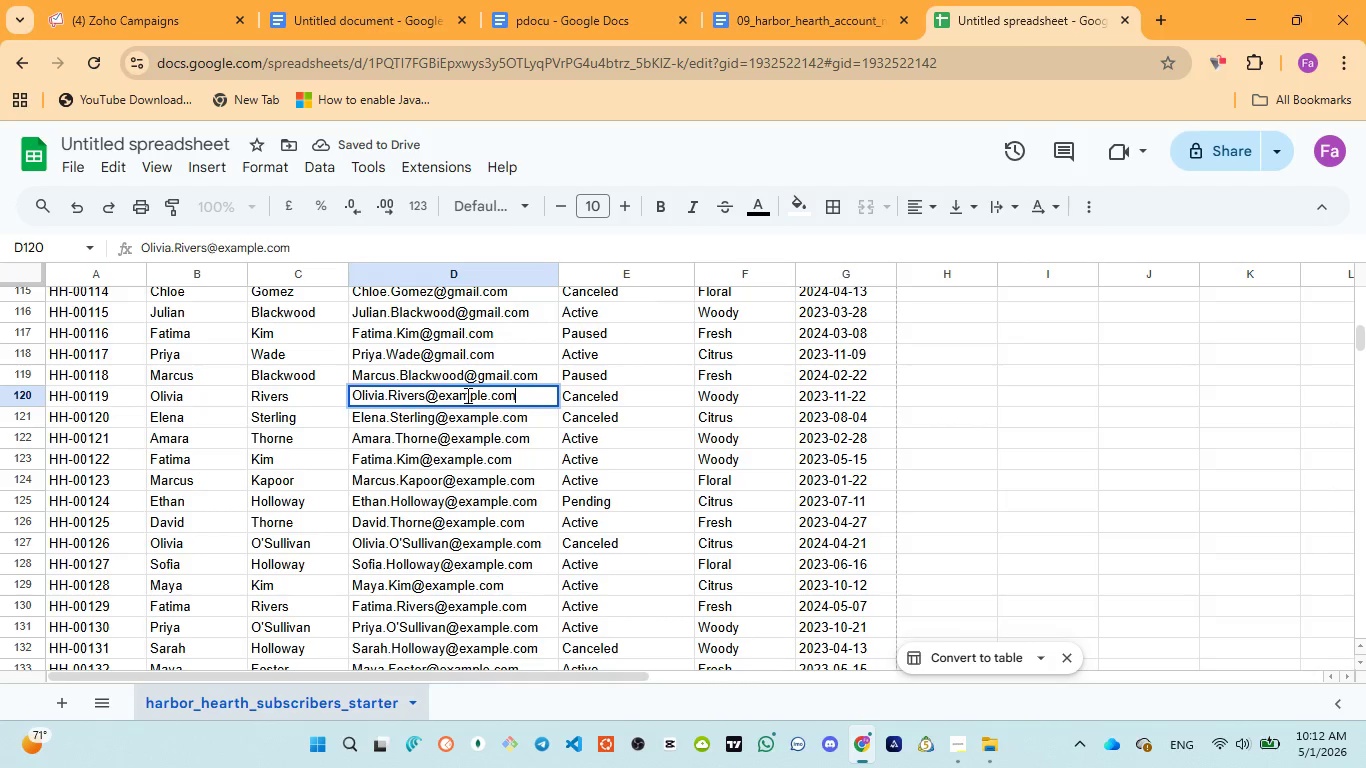 
triple_click([466, 395])
 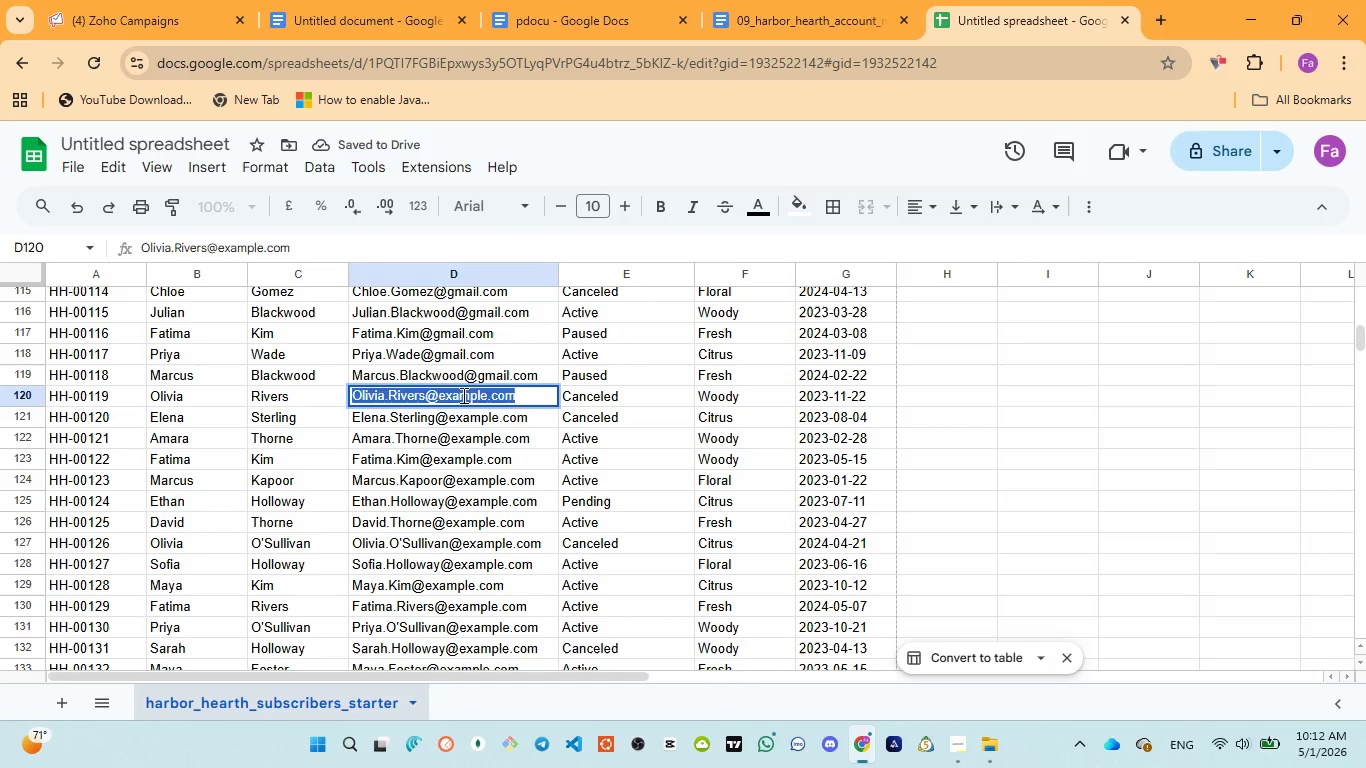 
triple_click([462, 395])
 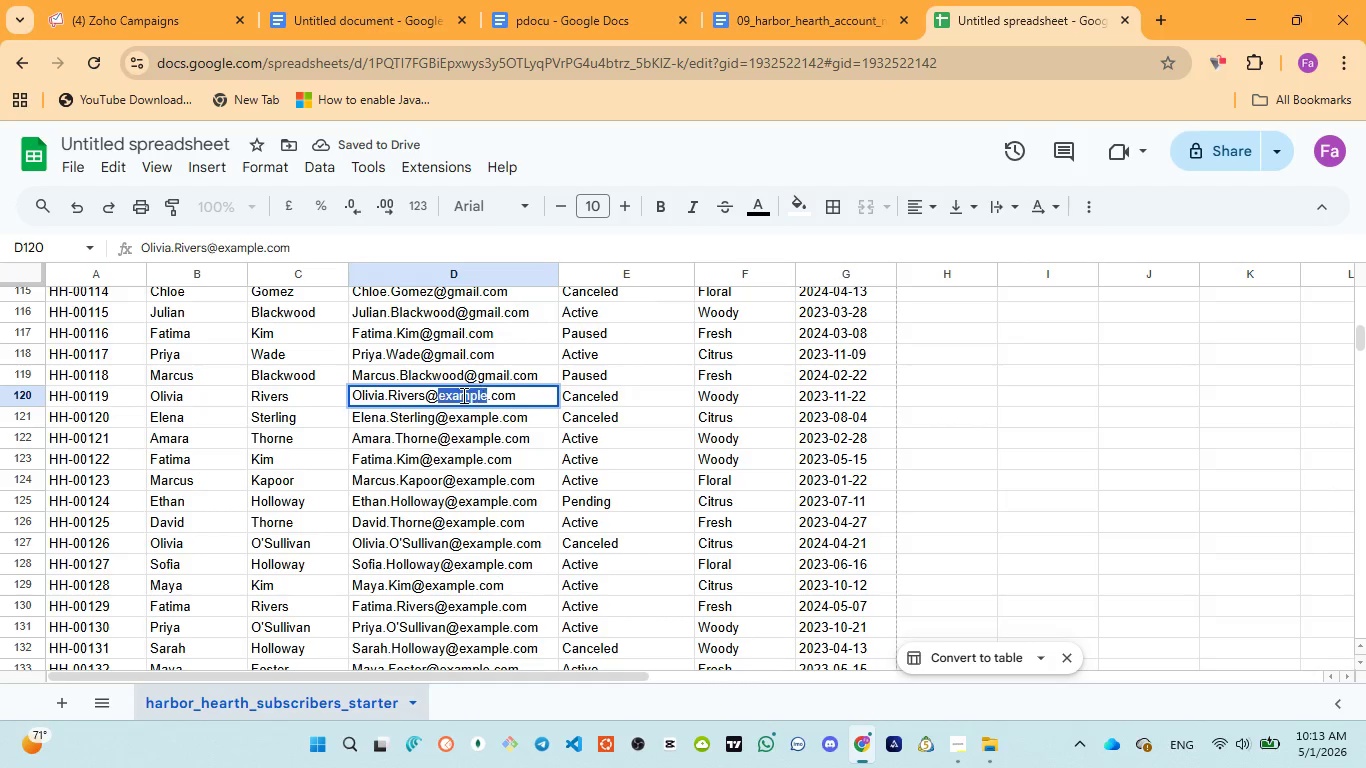 
triple_click([462, 395])
 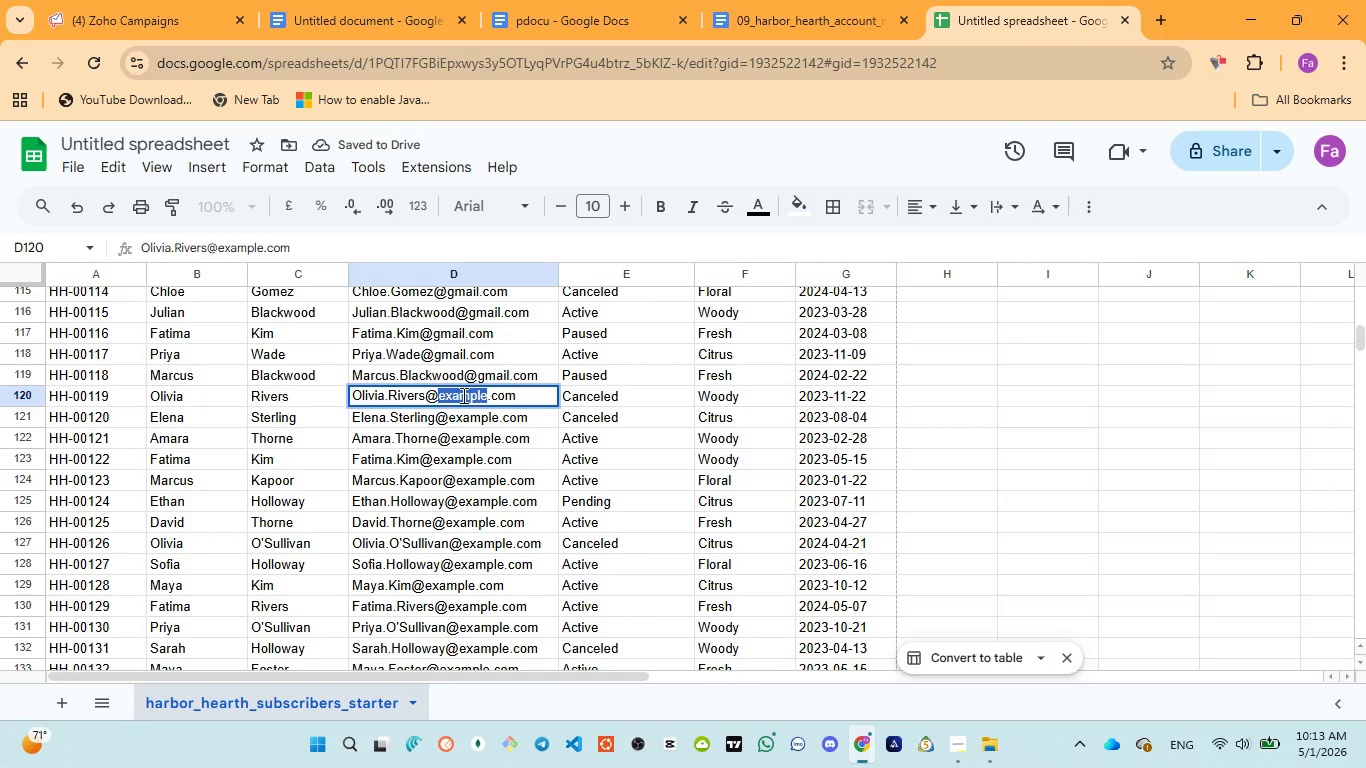 
key(Control+V)
 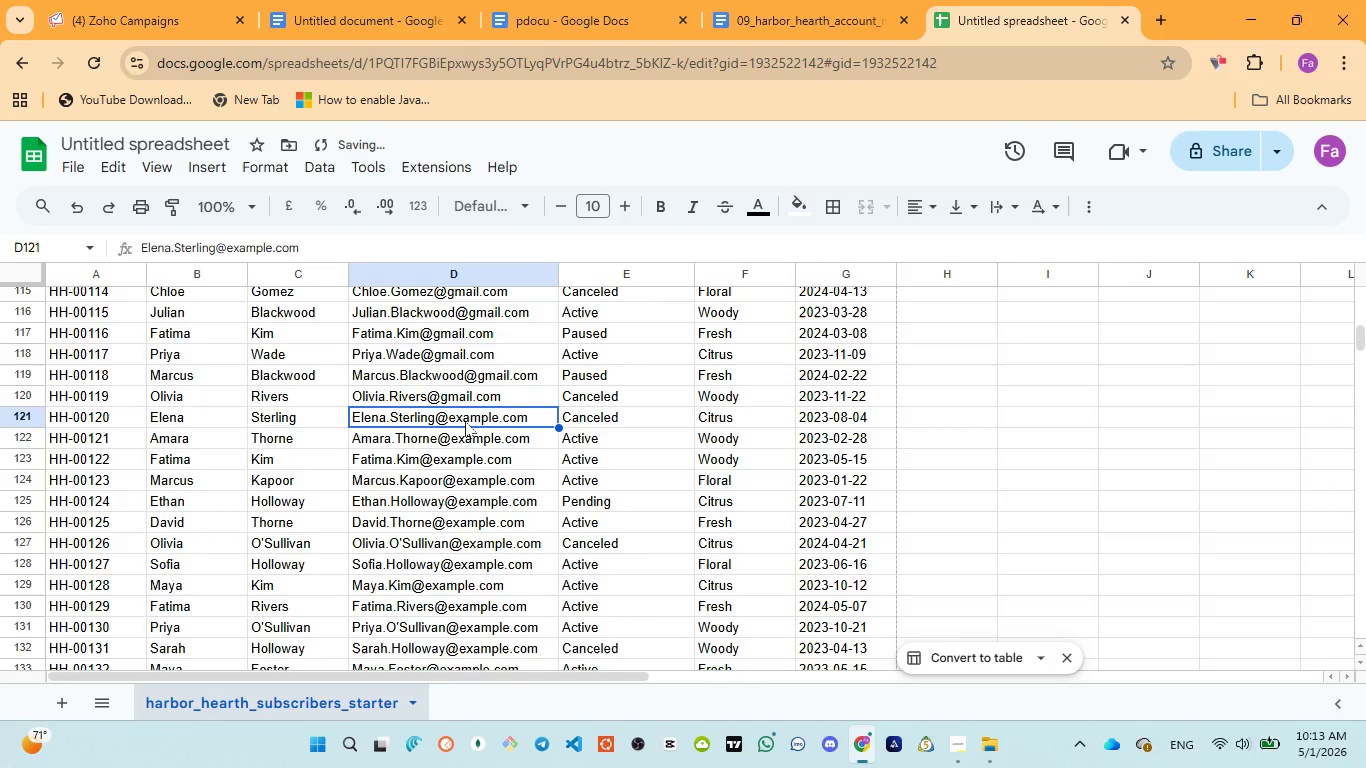 
triple_click([467, 422])
 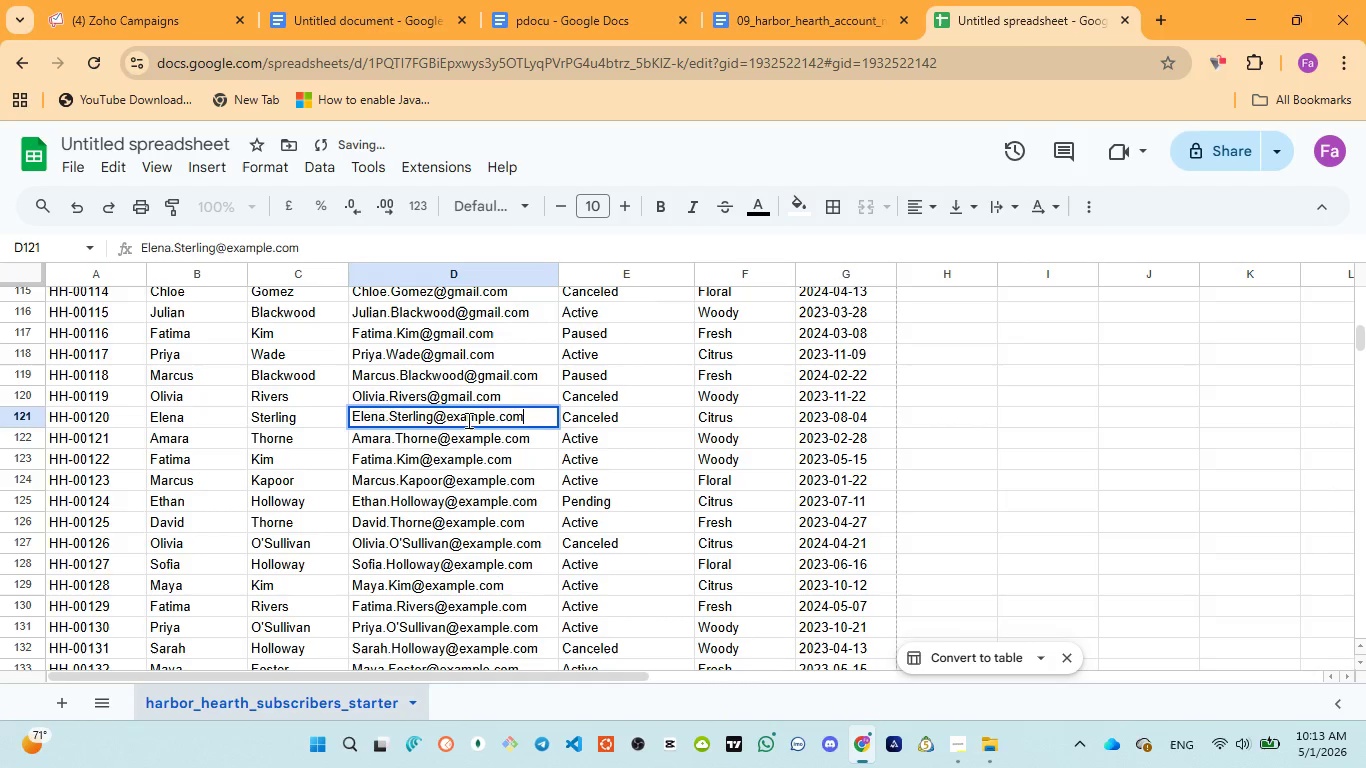 
triple_click([467, 420])
 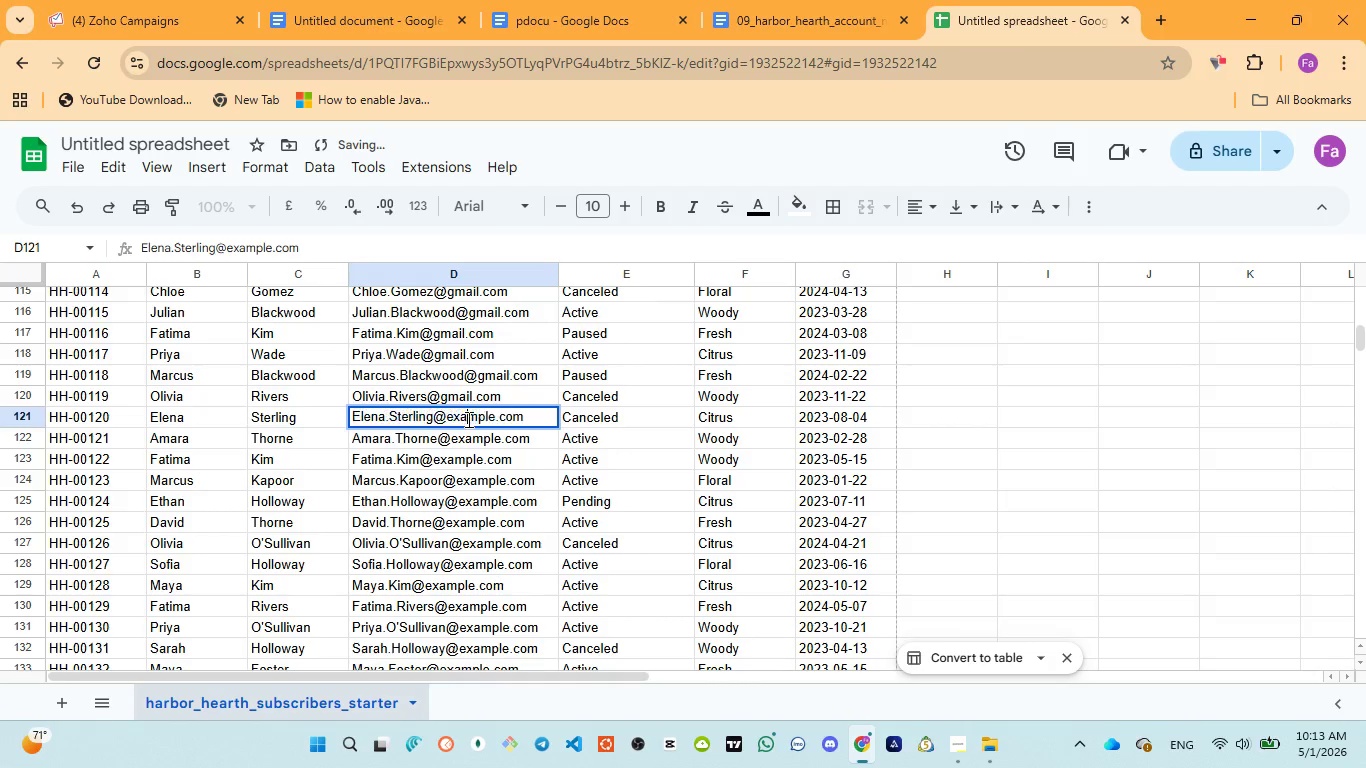 
double_click([467, 419])
 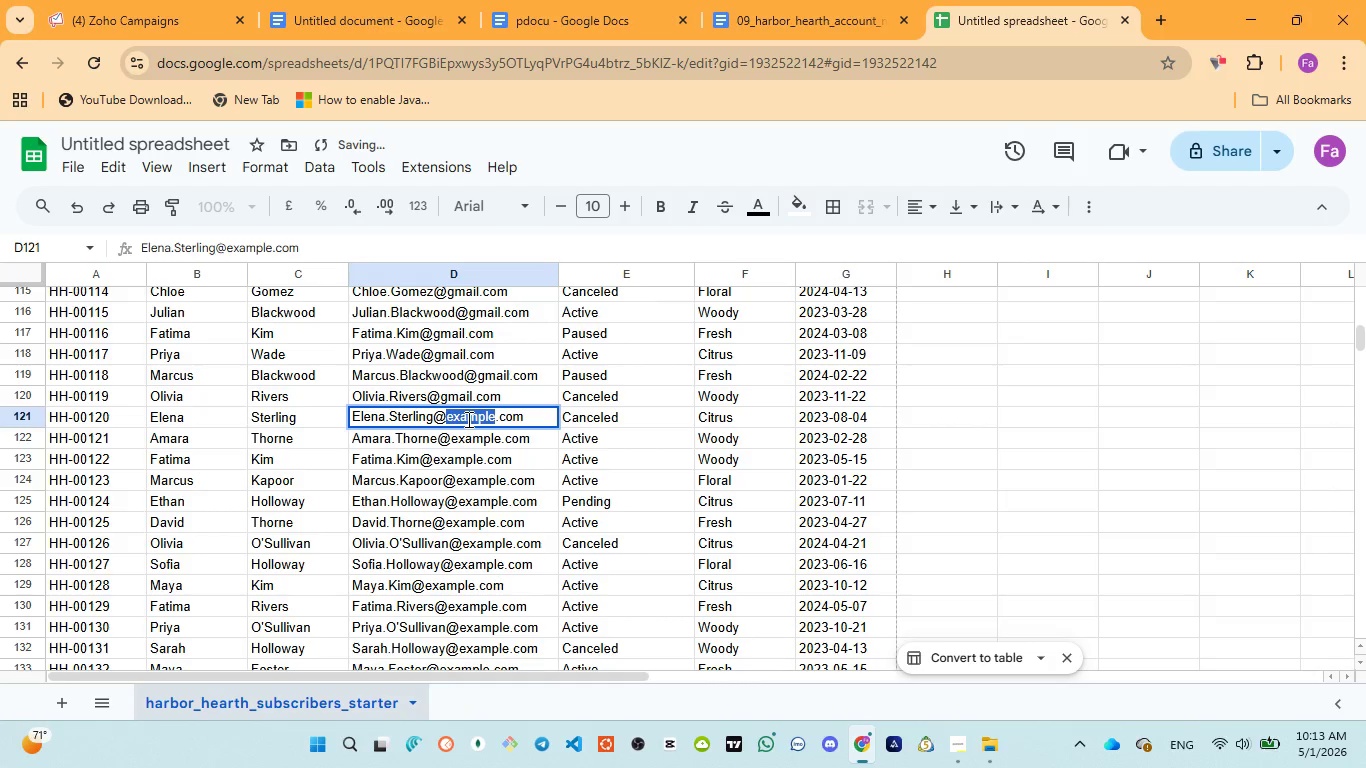 
key(Control+V)
 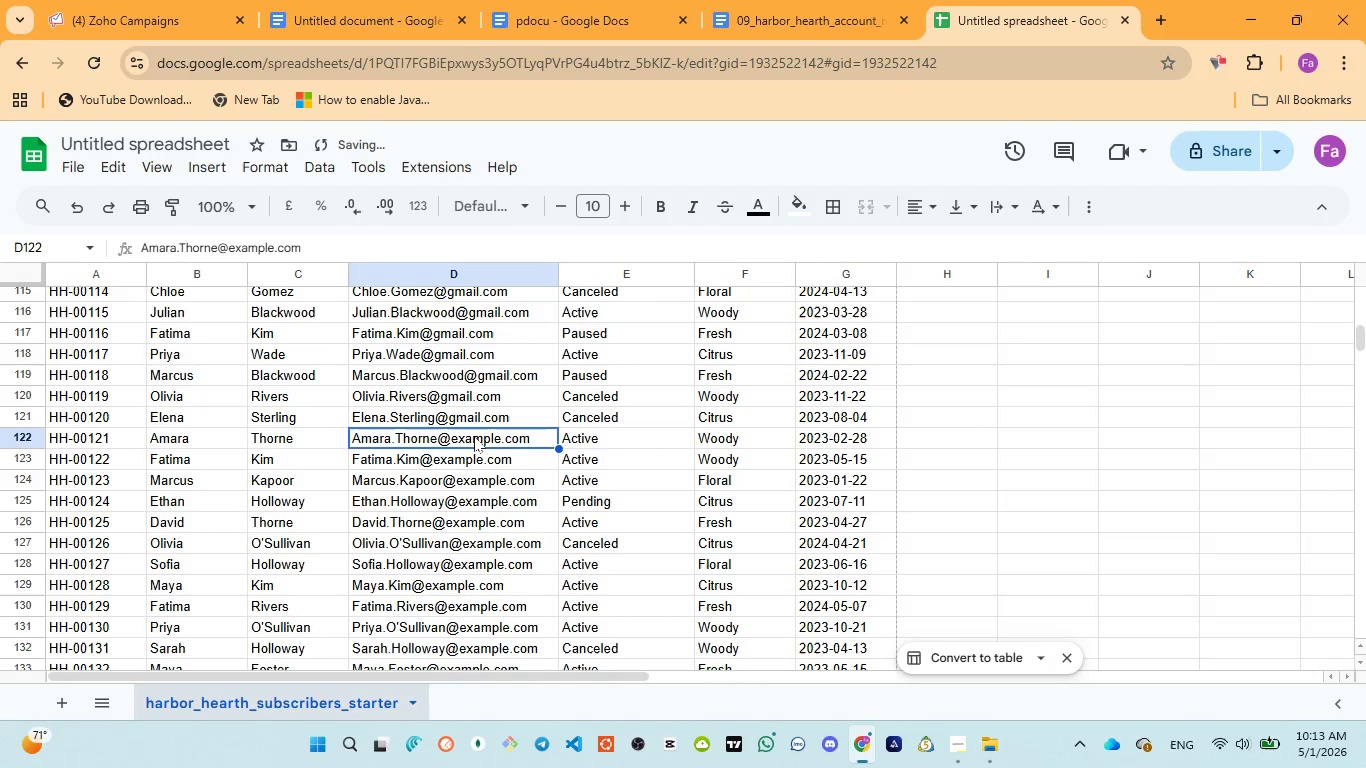 
triple_click([475, 438])
 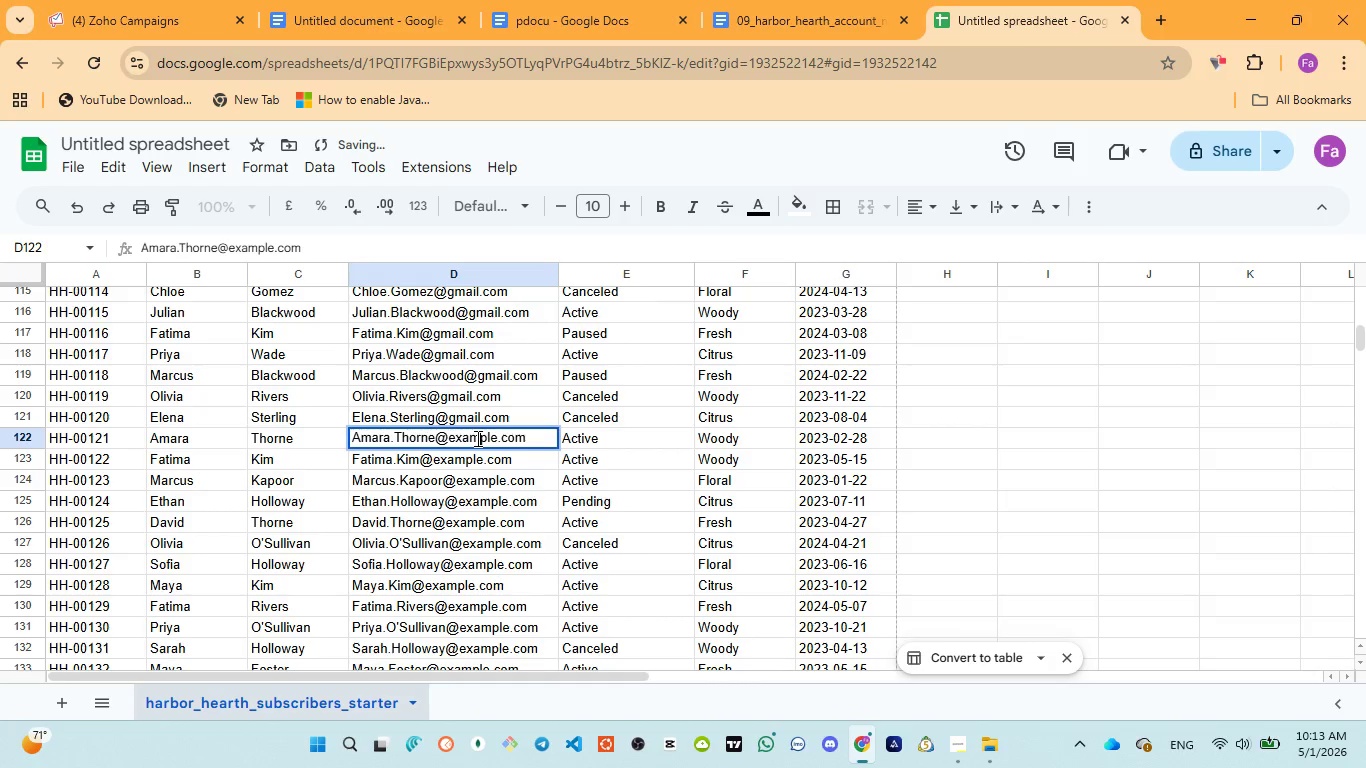 
double_click([476, 438])
 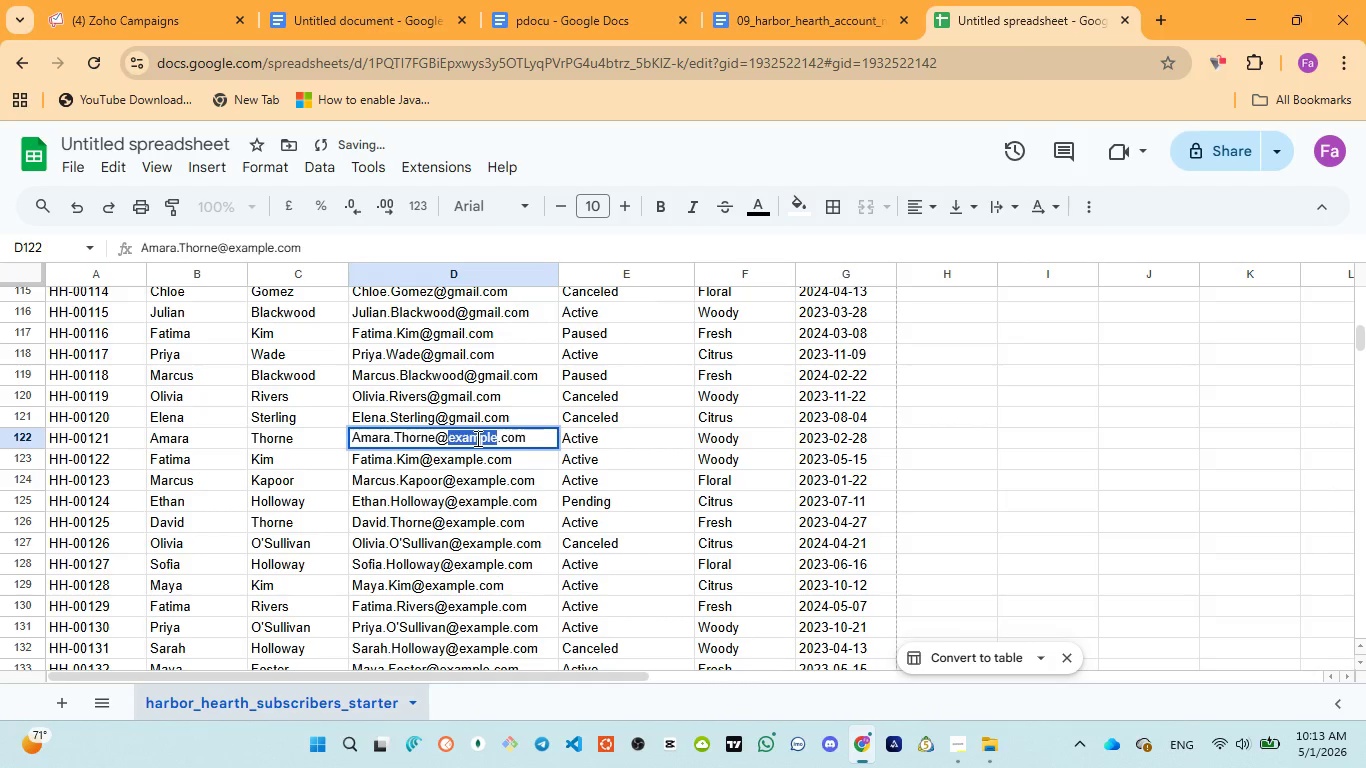 
key(Control+V)
 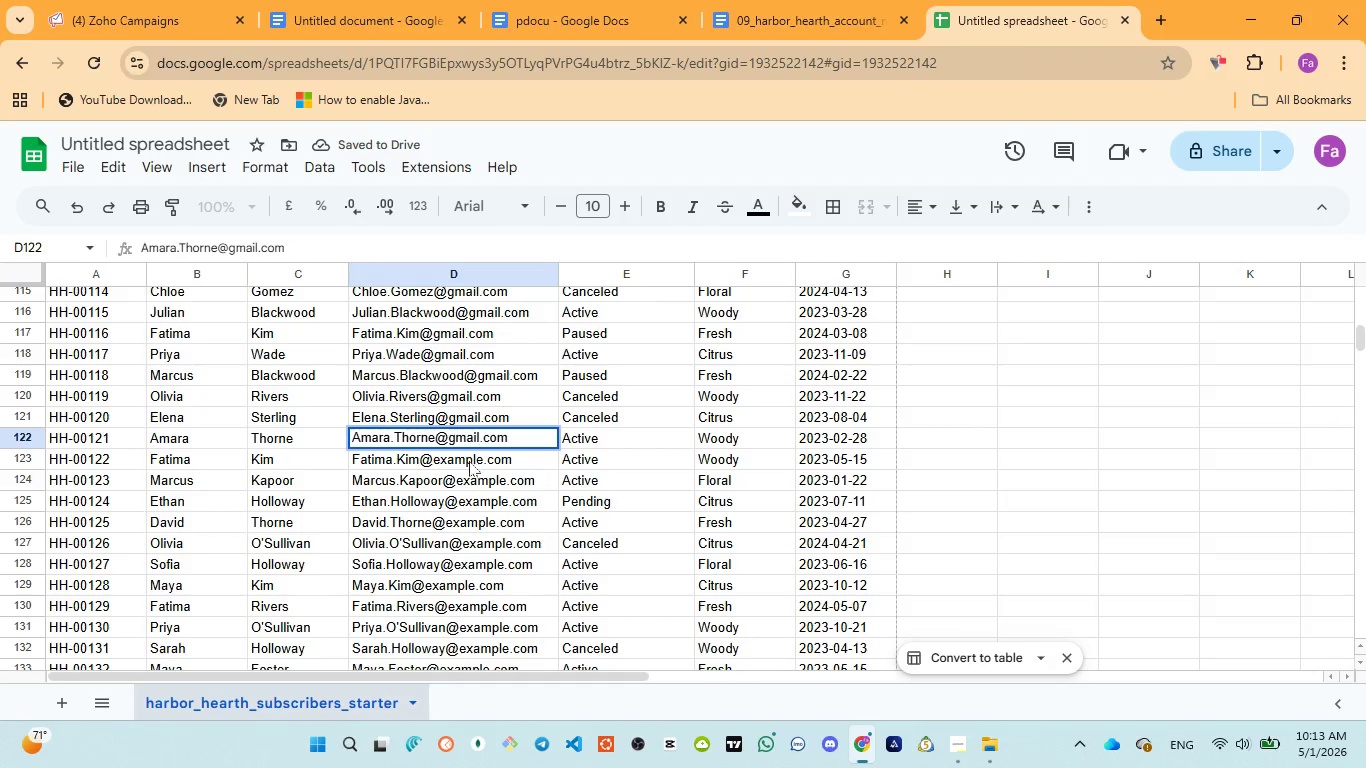 
left_click([469, 462])
 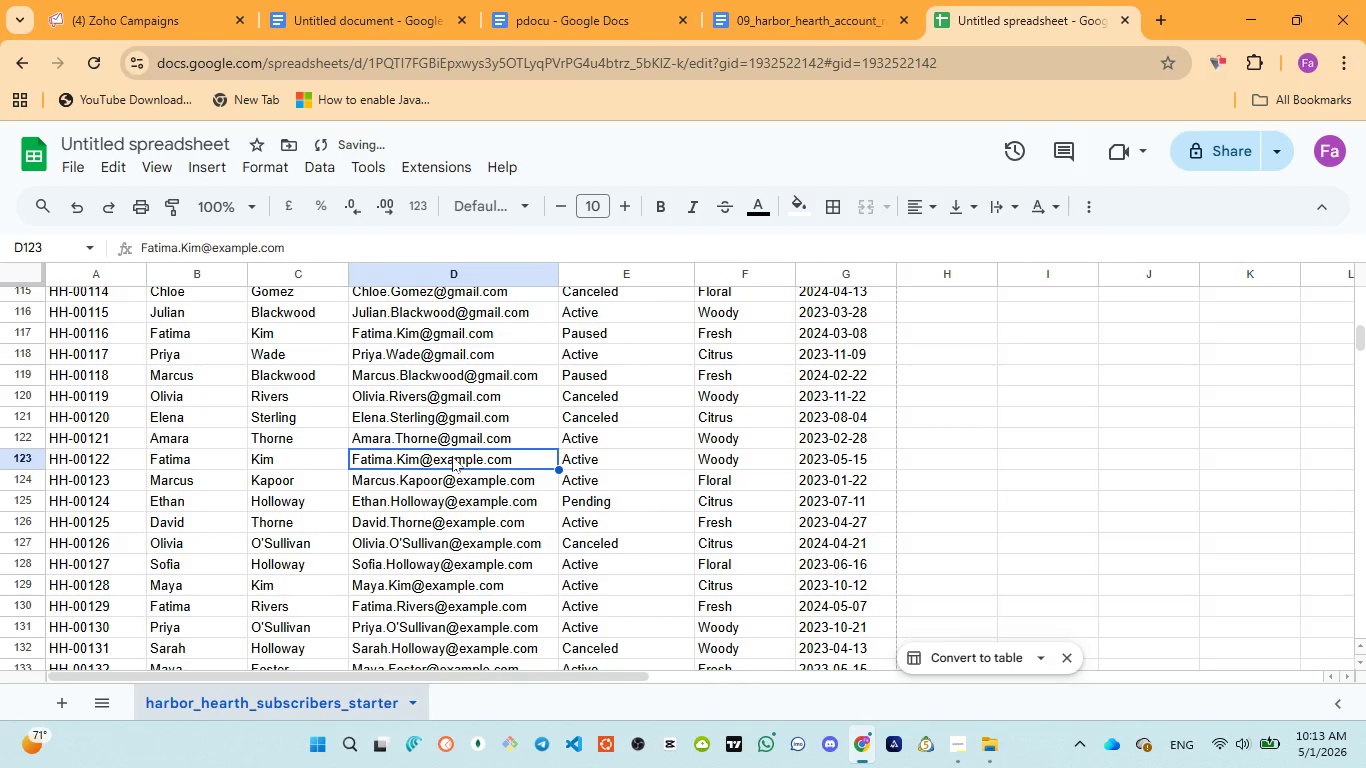 
double_click([451, 456])
 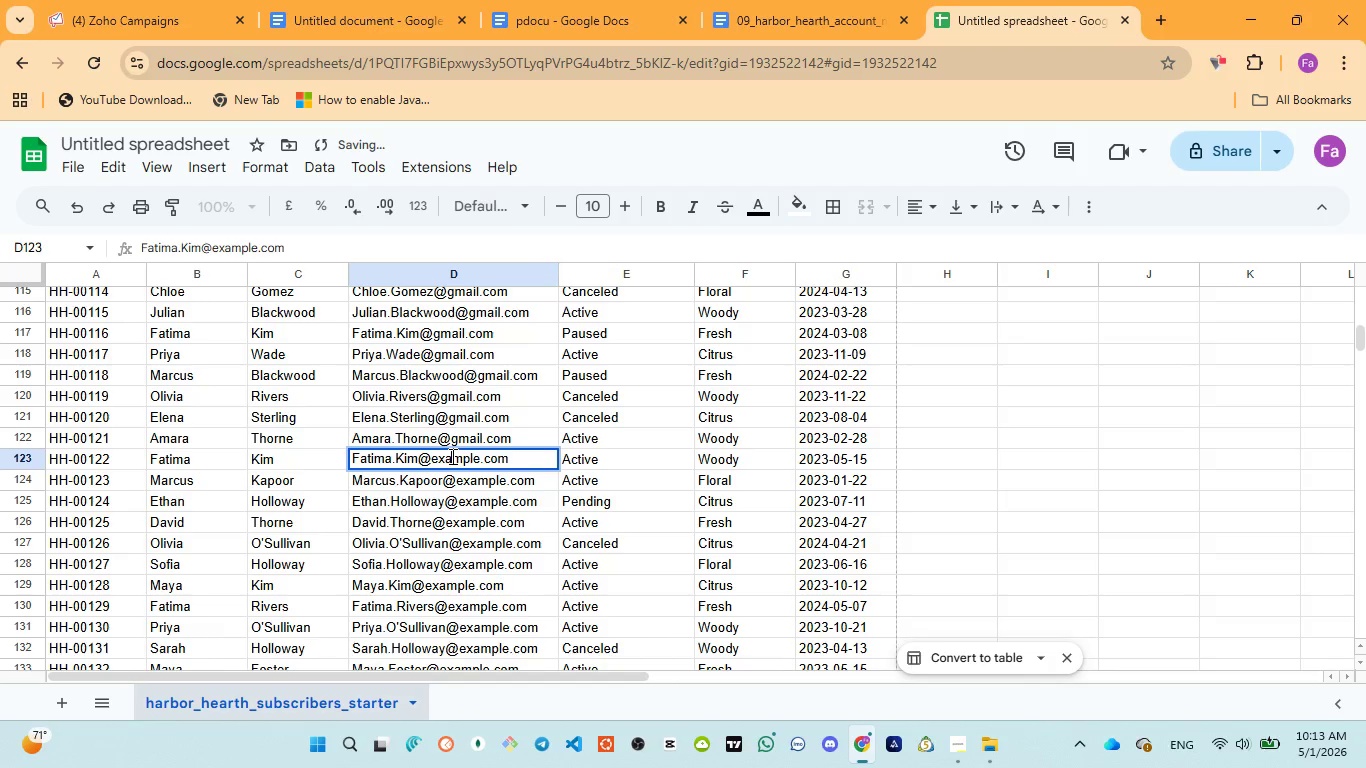 
double_click([451, 456])
 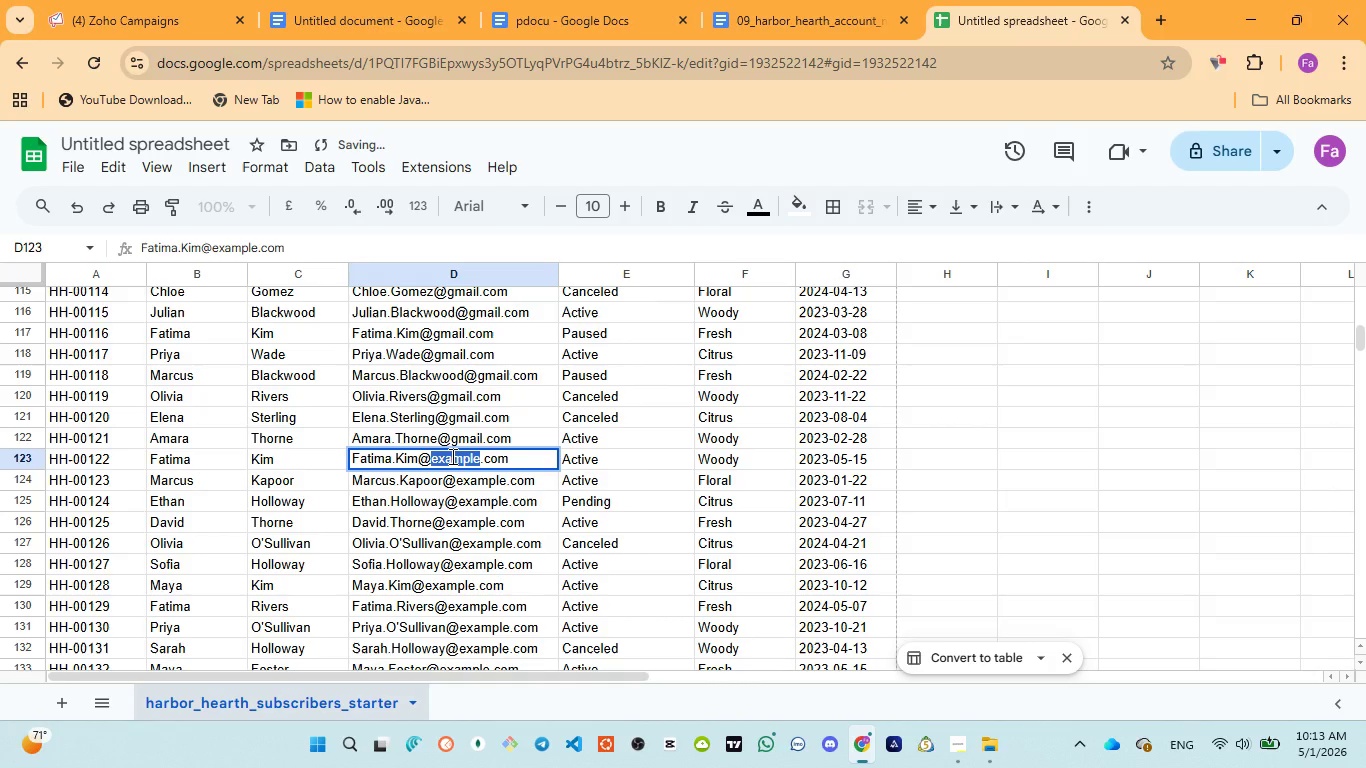 
key(Control+V)
 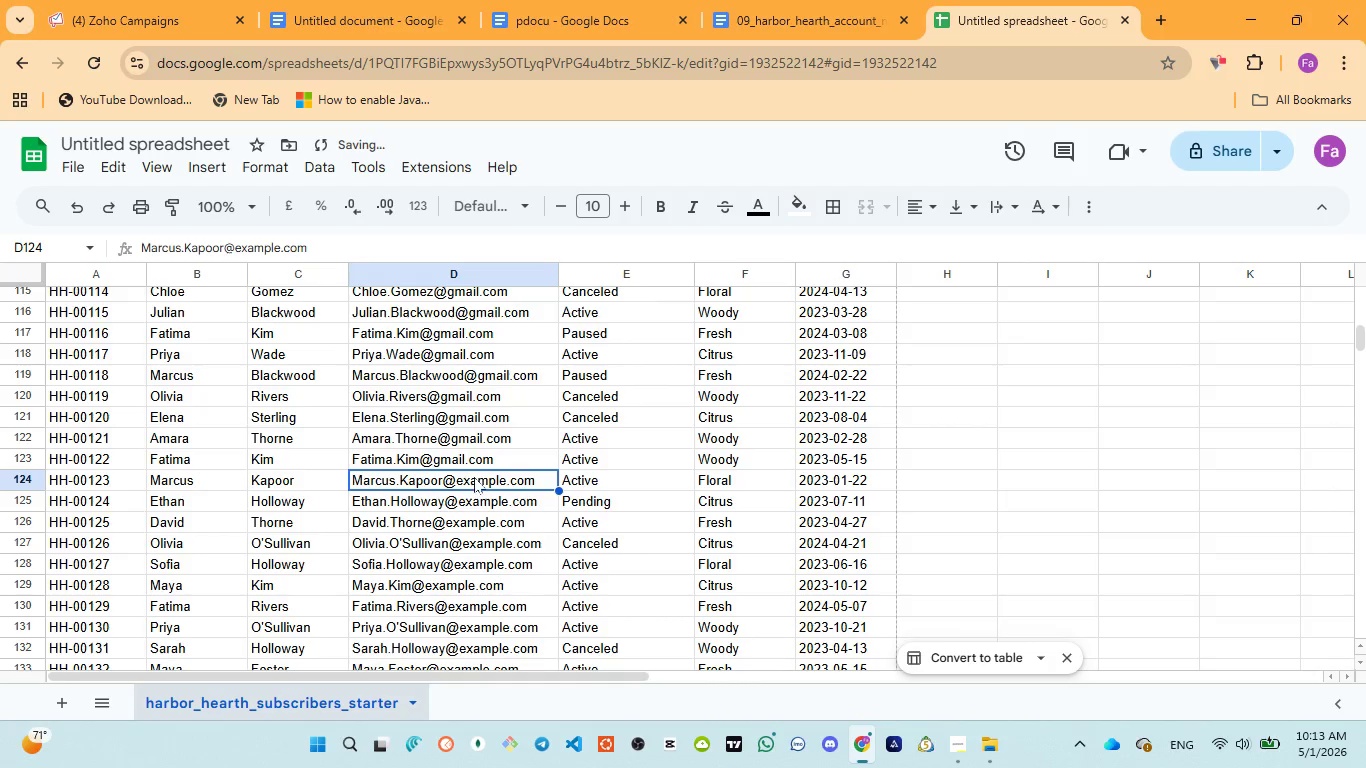 
double_click([477, 477])
 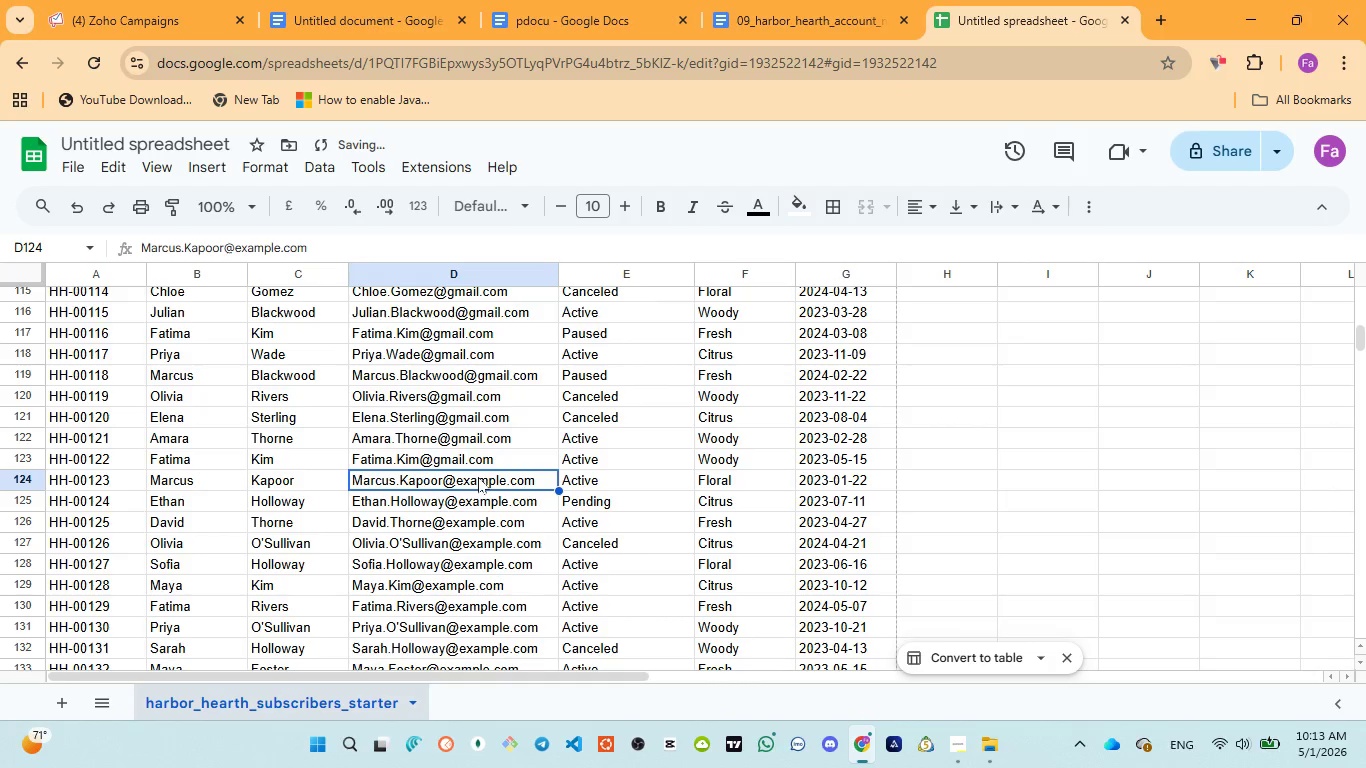 
triple_click([478, 477])
 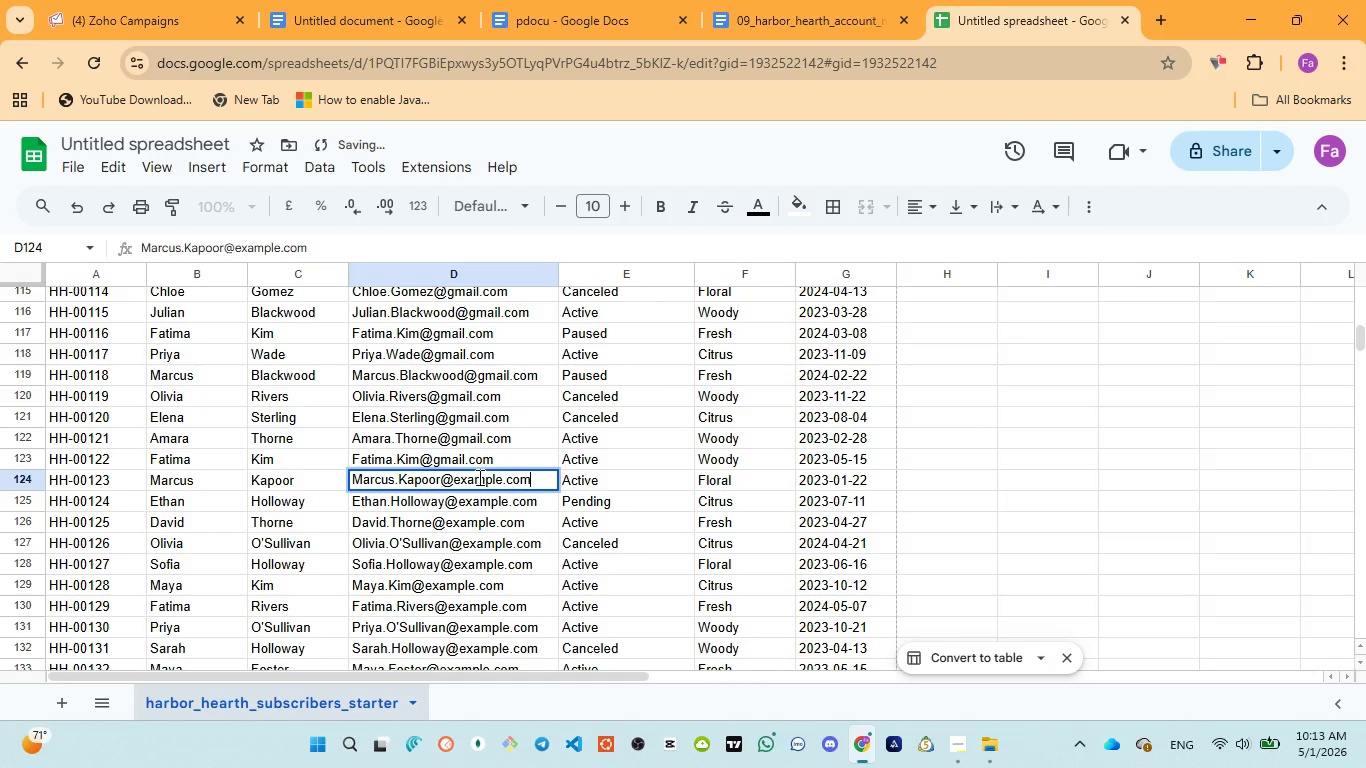 
triple_click([478, 477])
 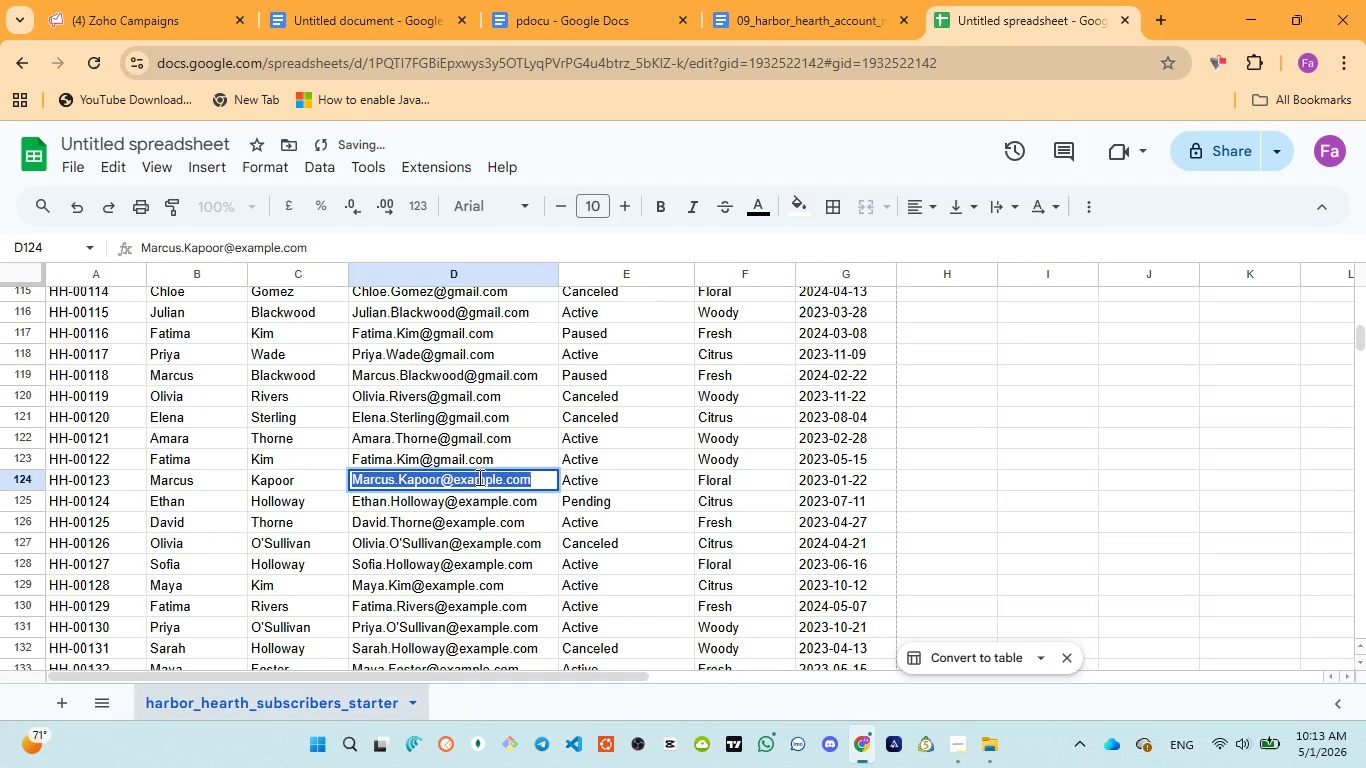 
triple_click([478, 477])
 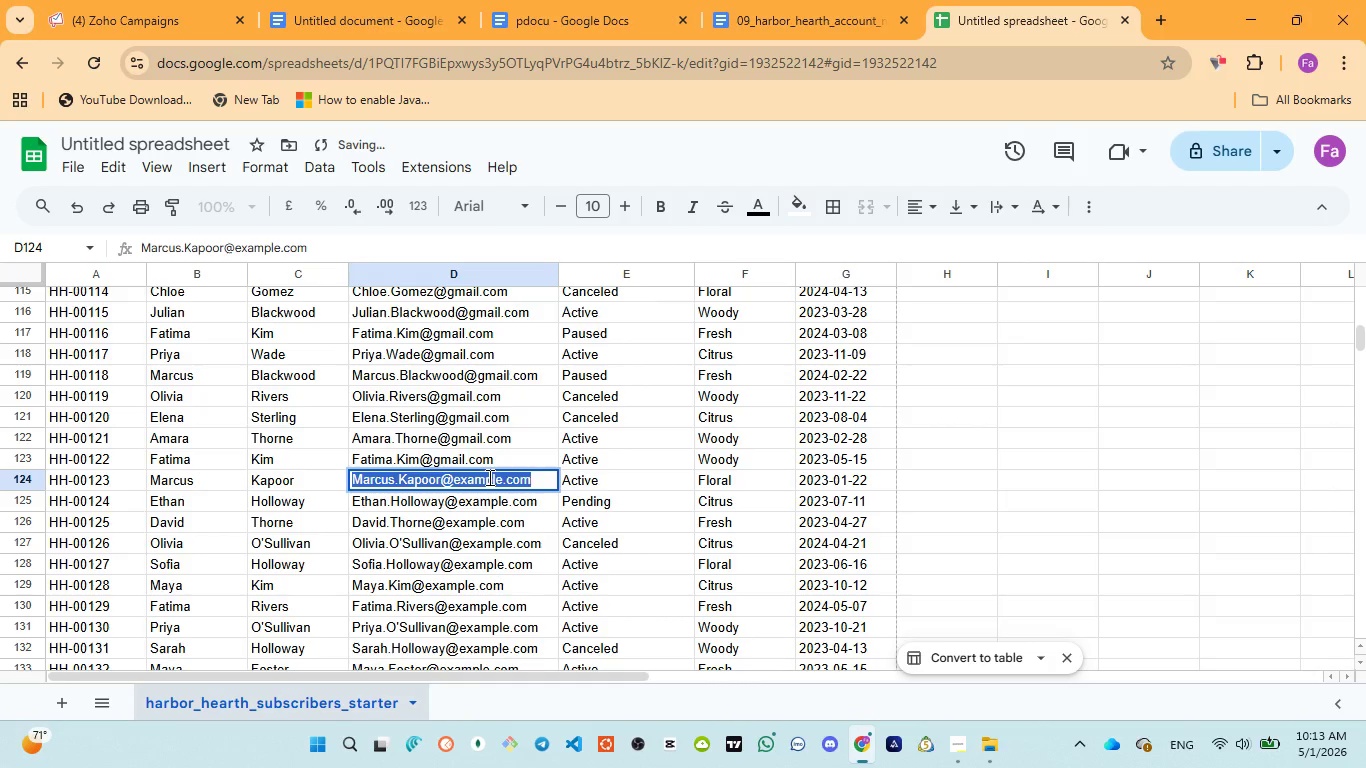 
double_click([488, 477])
 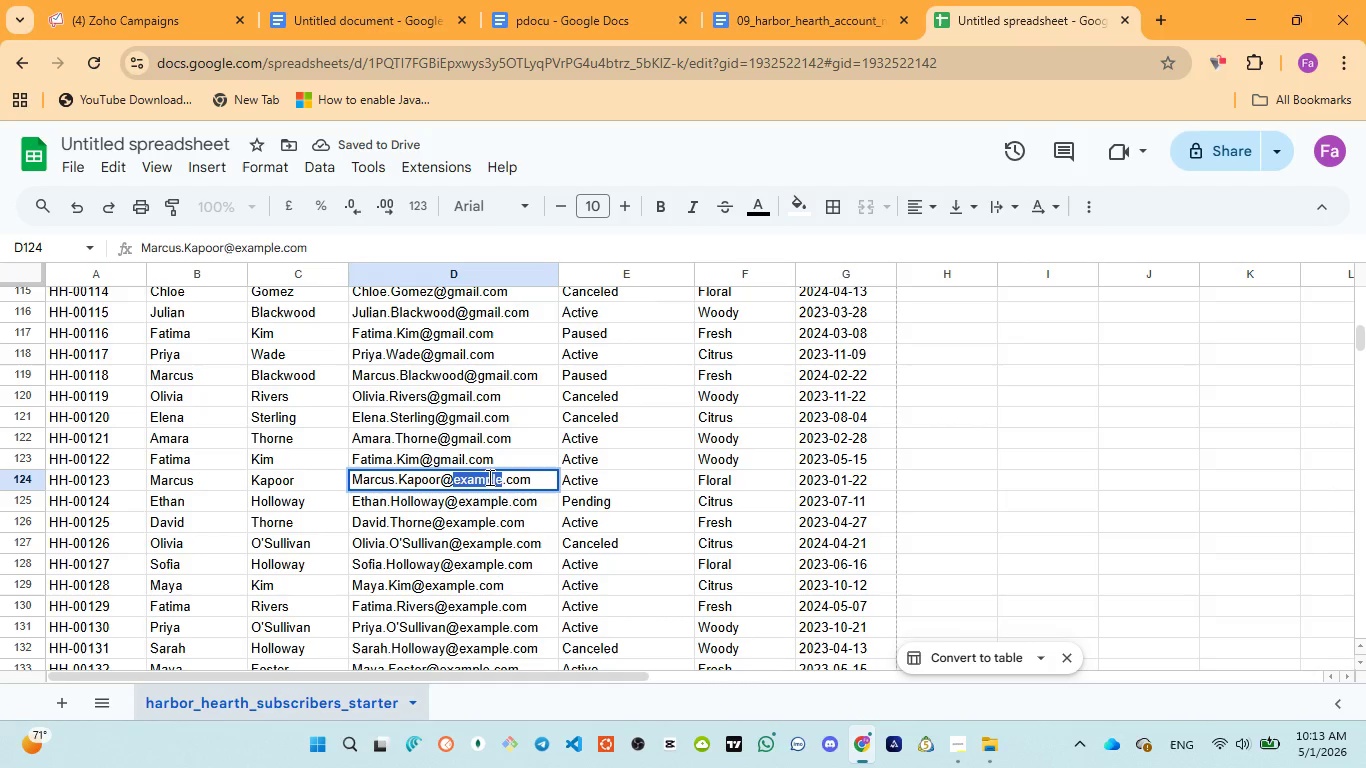 
key(Control+V)
 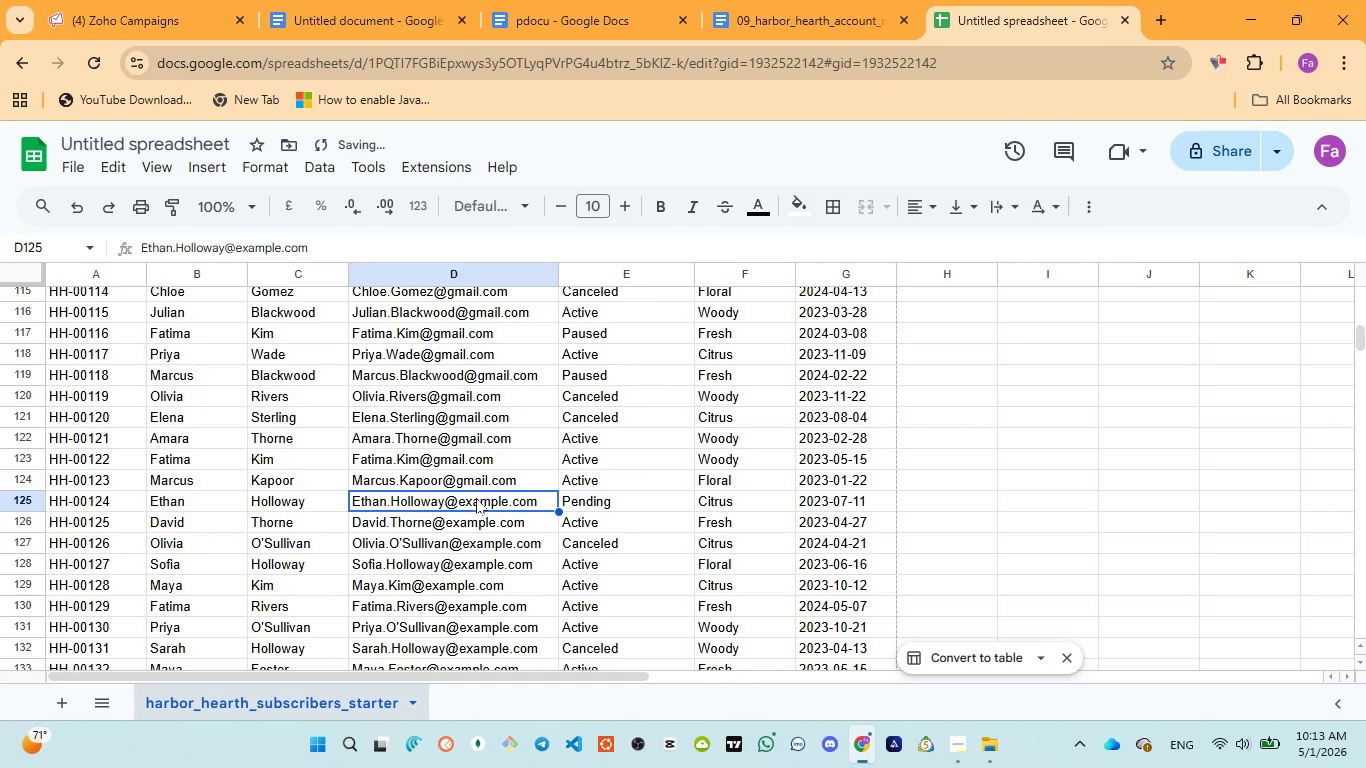 
double_click([476, 498])
 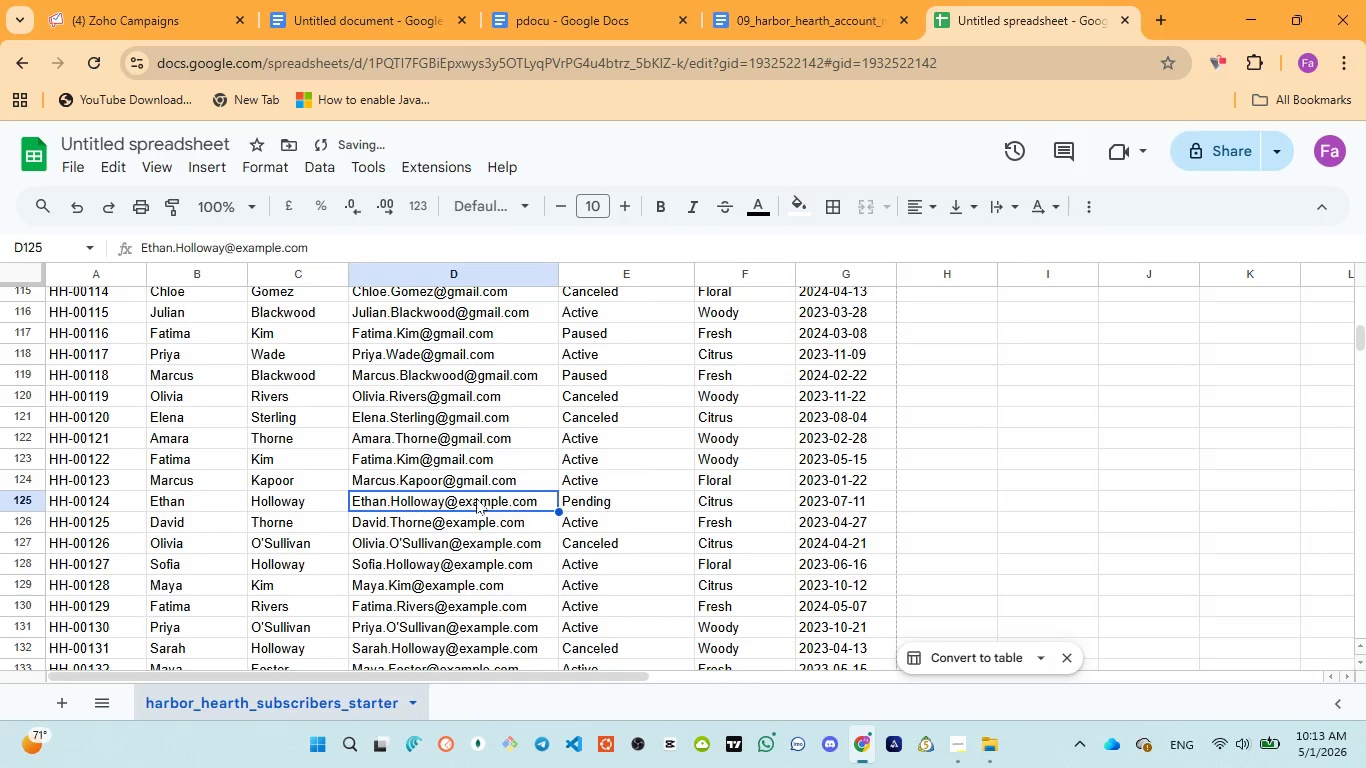 
triple_click([476, 498])
 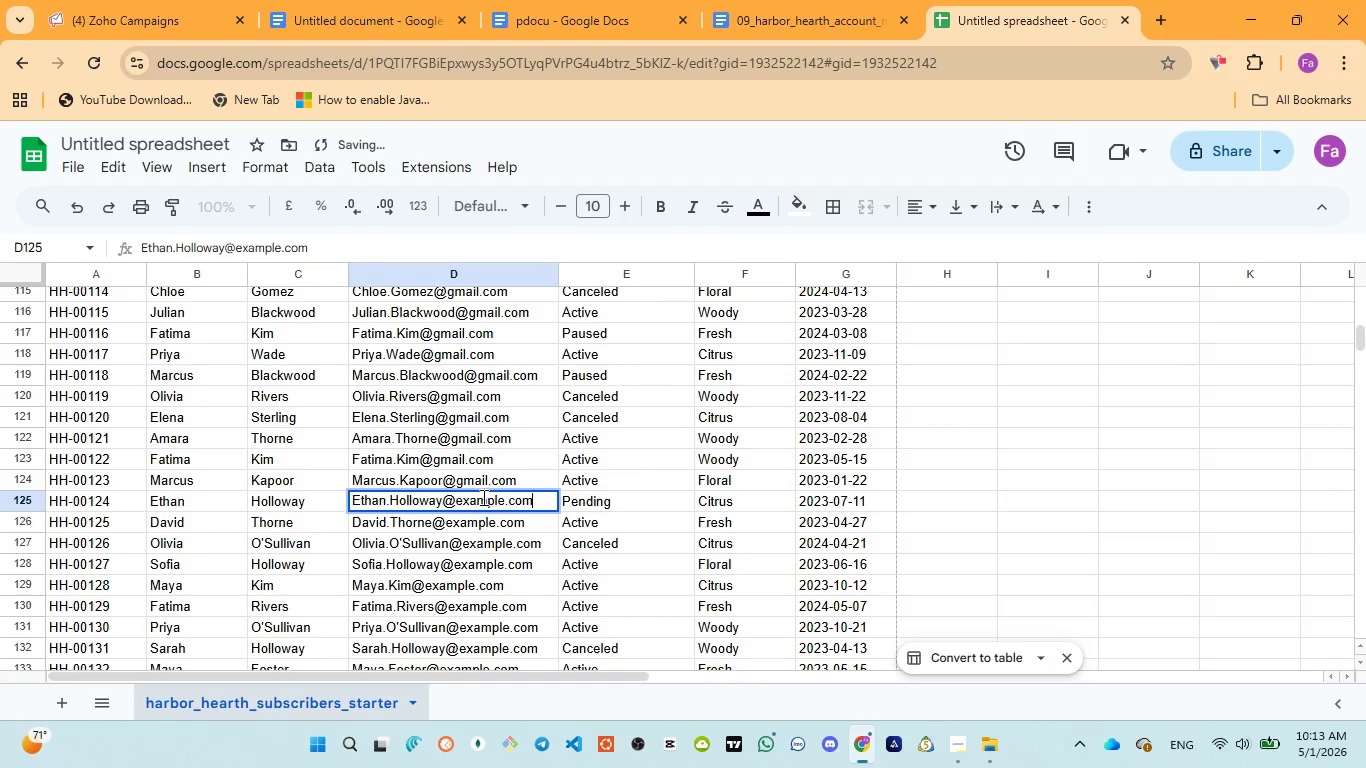 
triple_click([482, 497])
 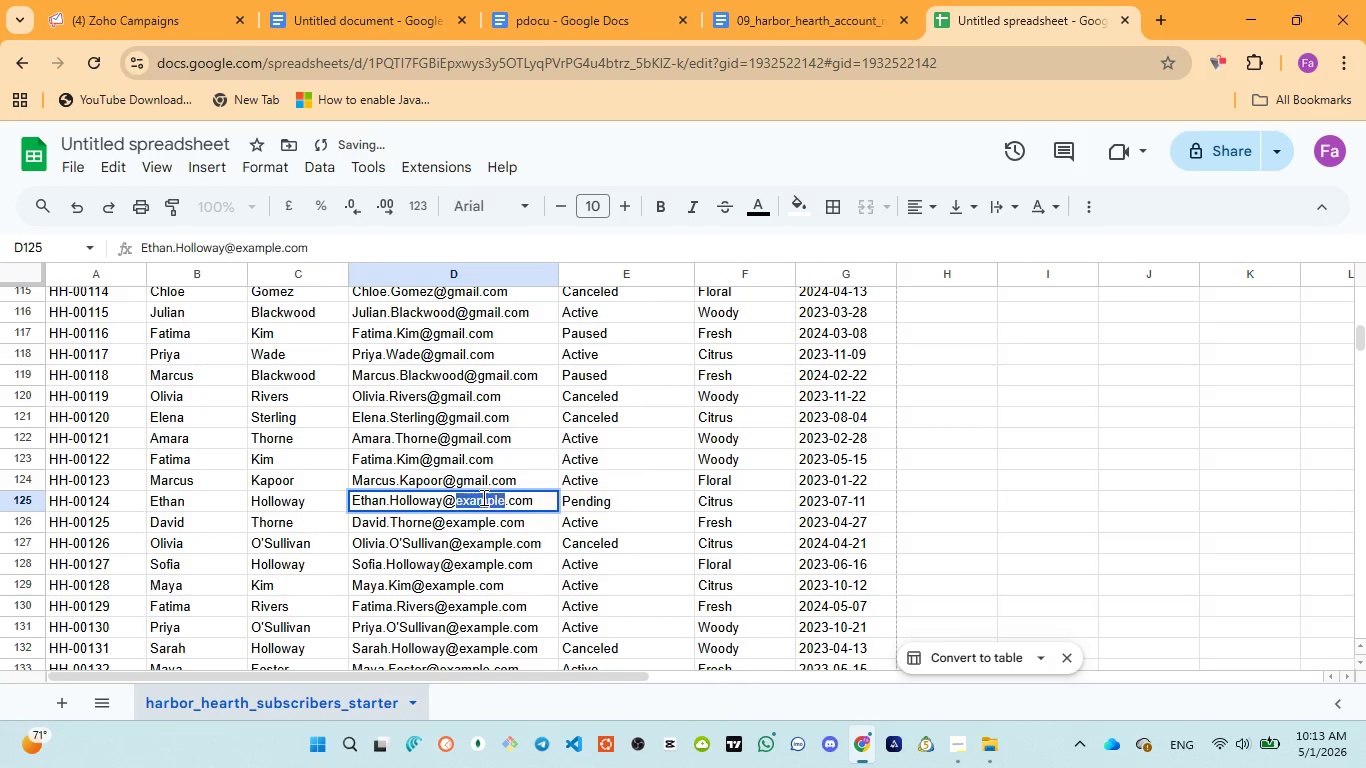 
triple_click([482, 497])
 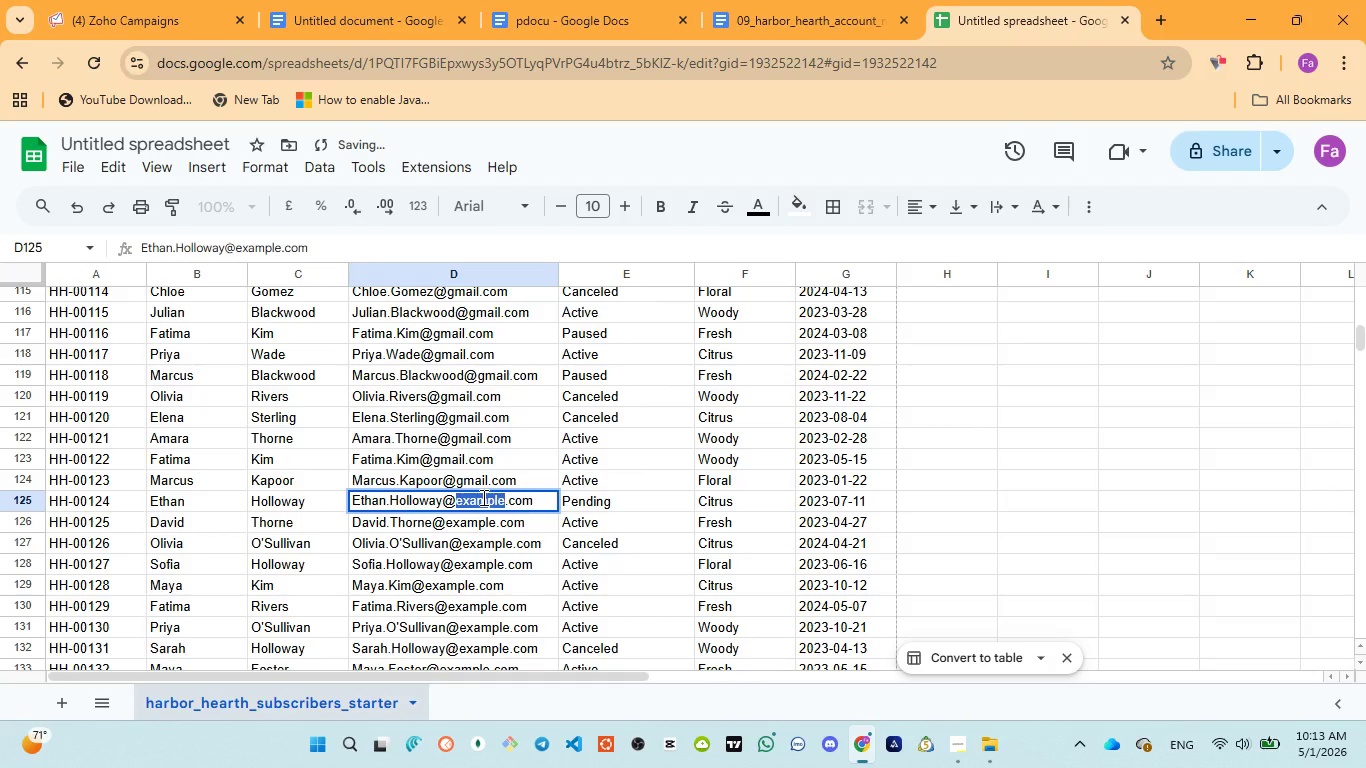 
key(Control+V)
 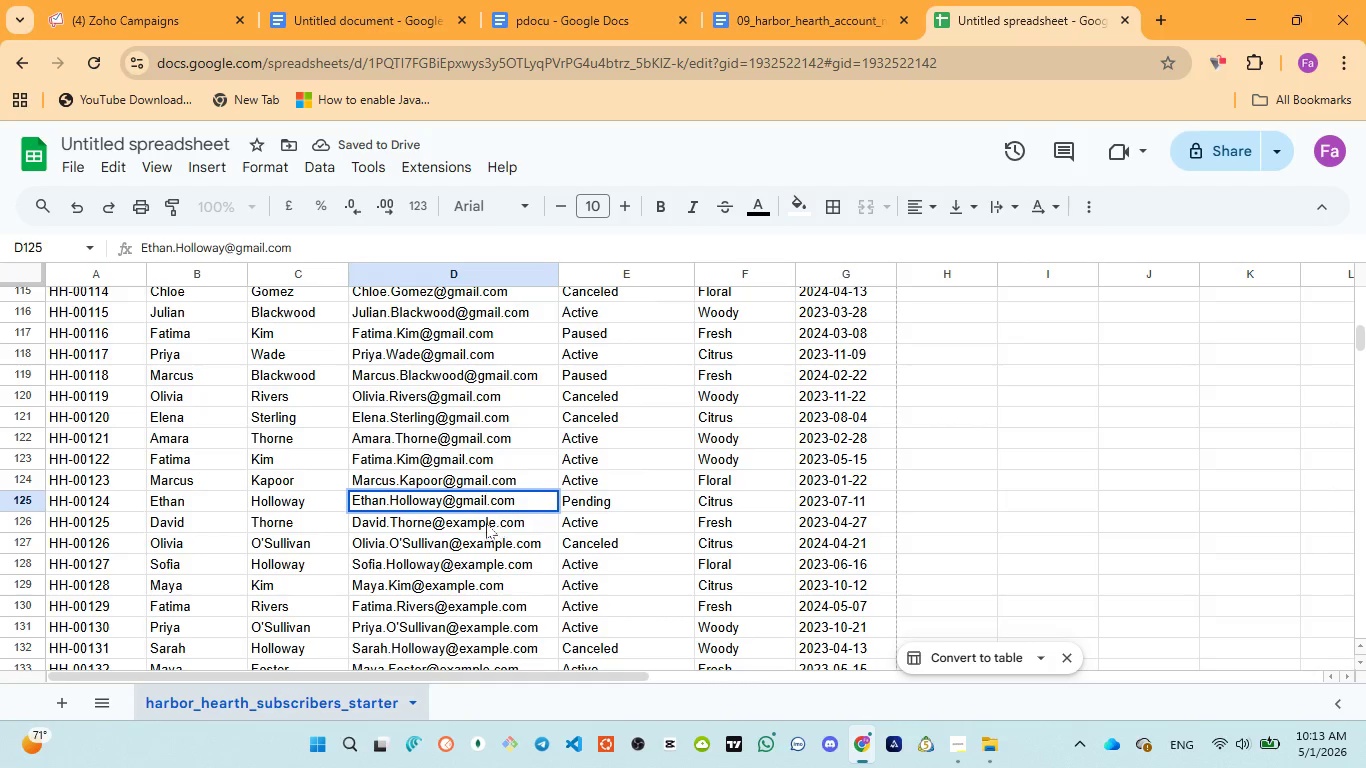 
left_click([477, 522])
 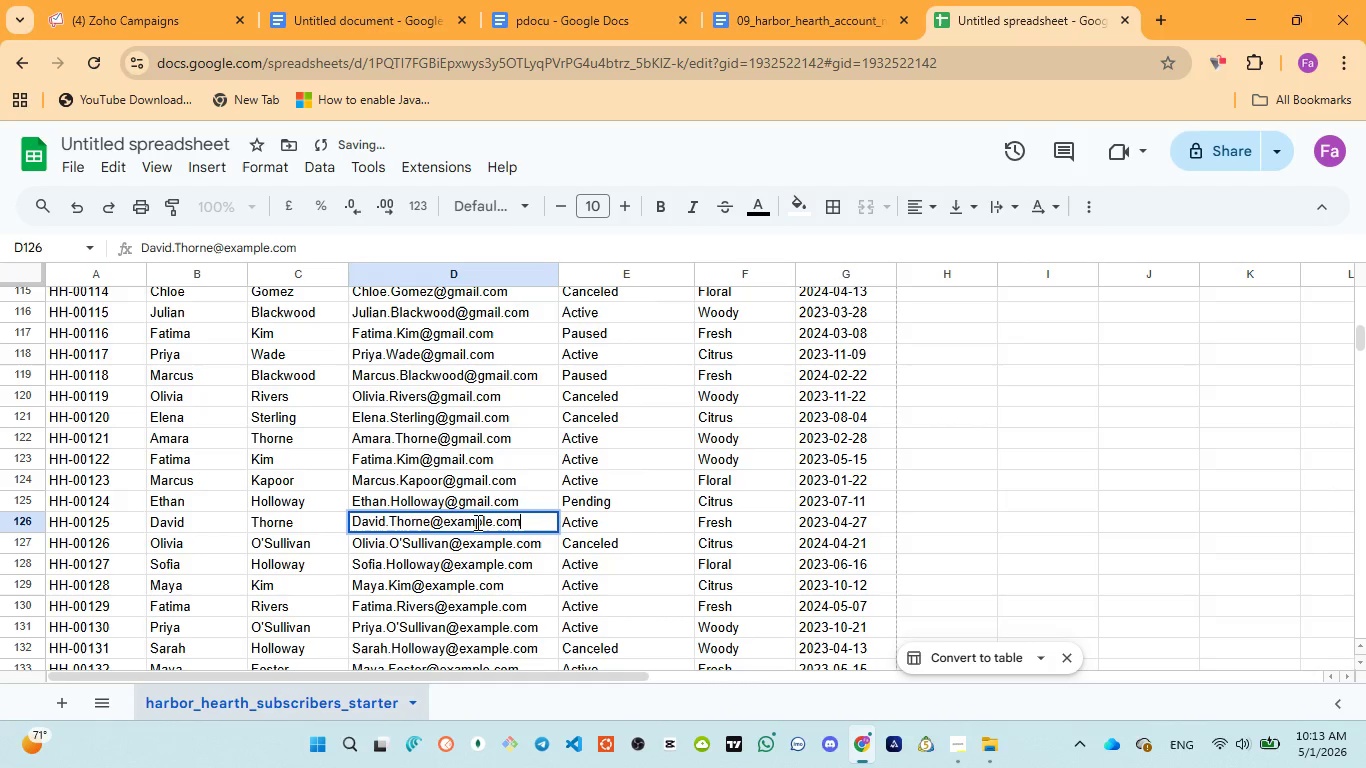 
triple_click([476, 522])
 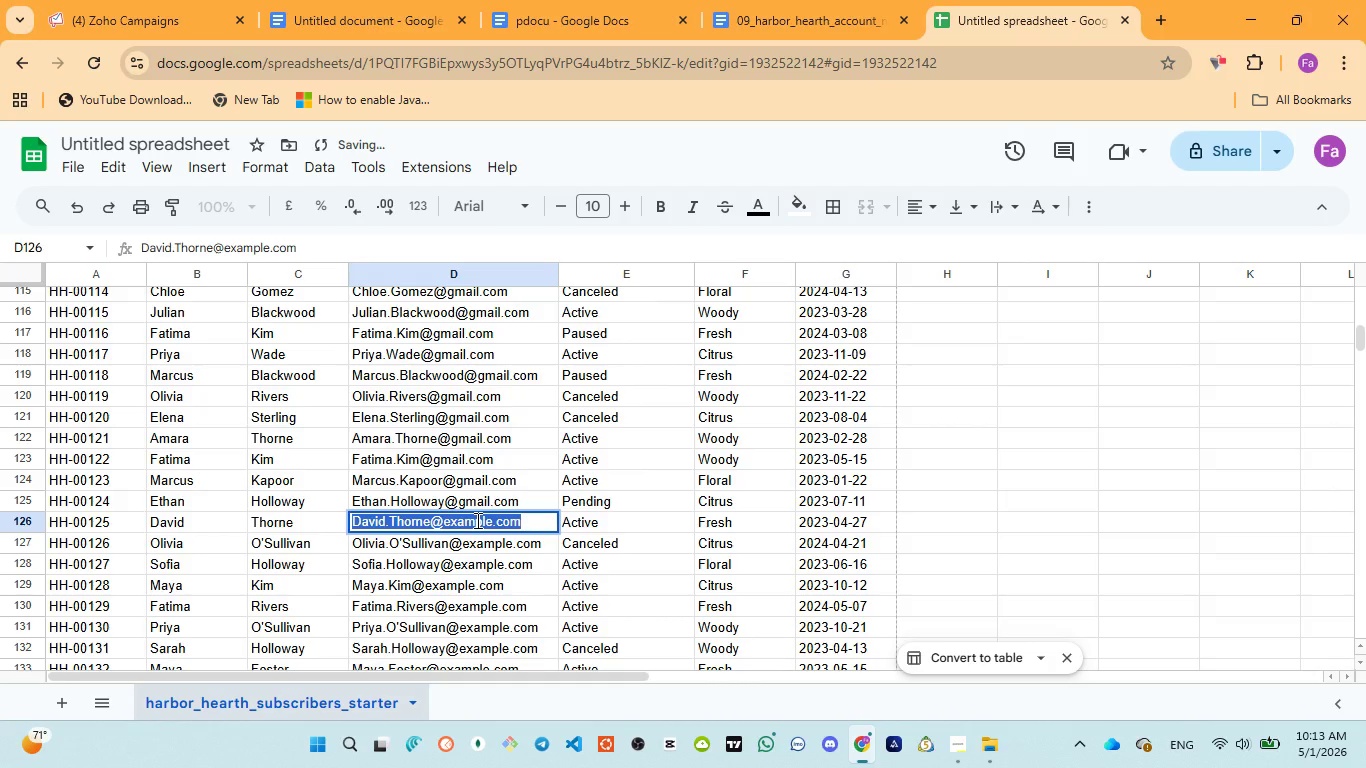 
triple_click([476, 520])
 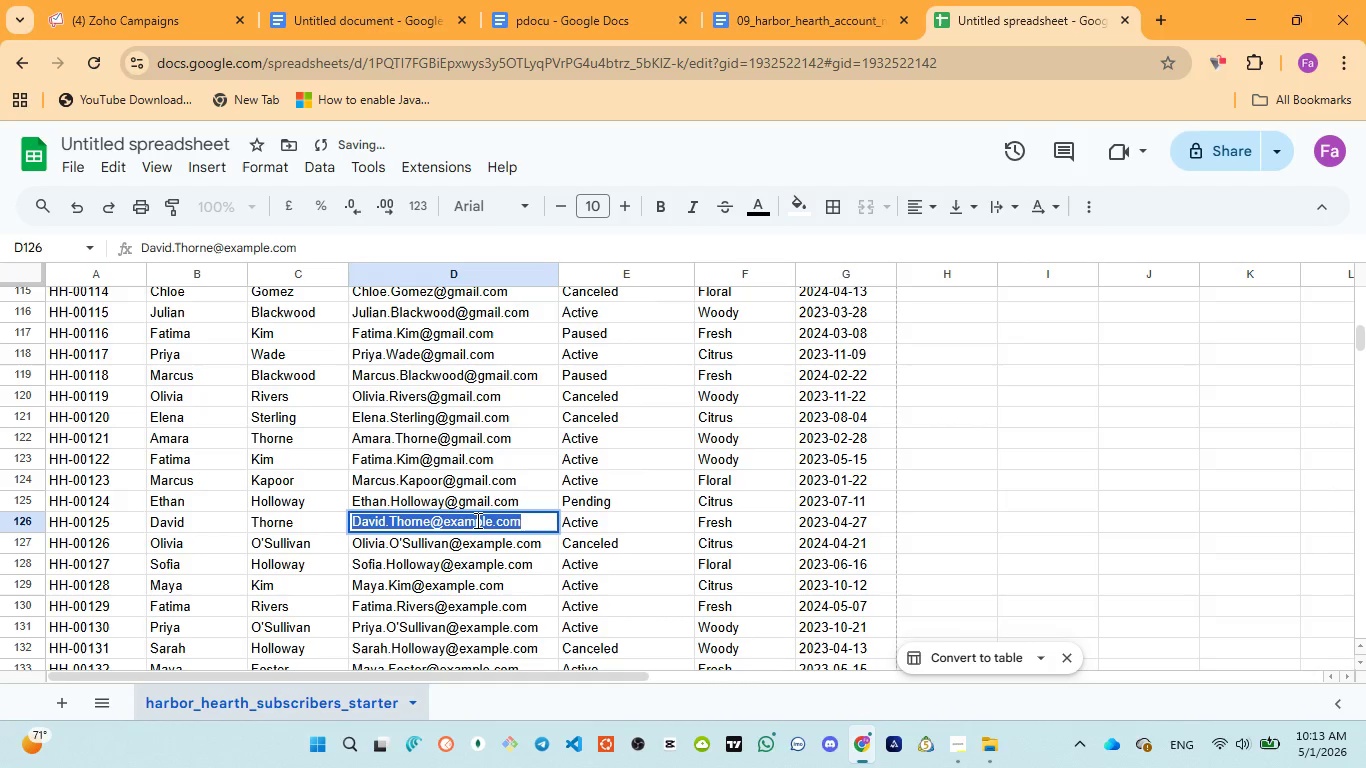 
triple_click([476, 520])
 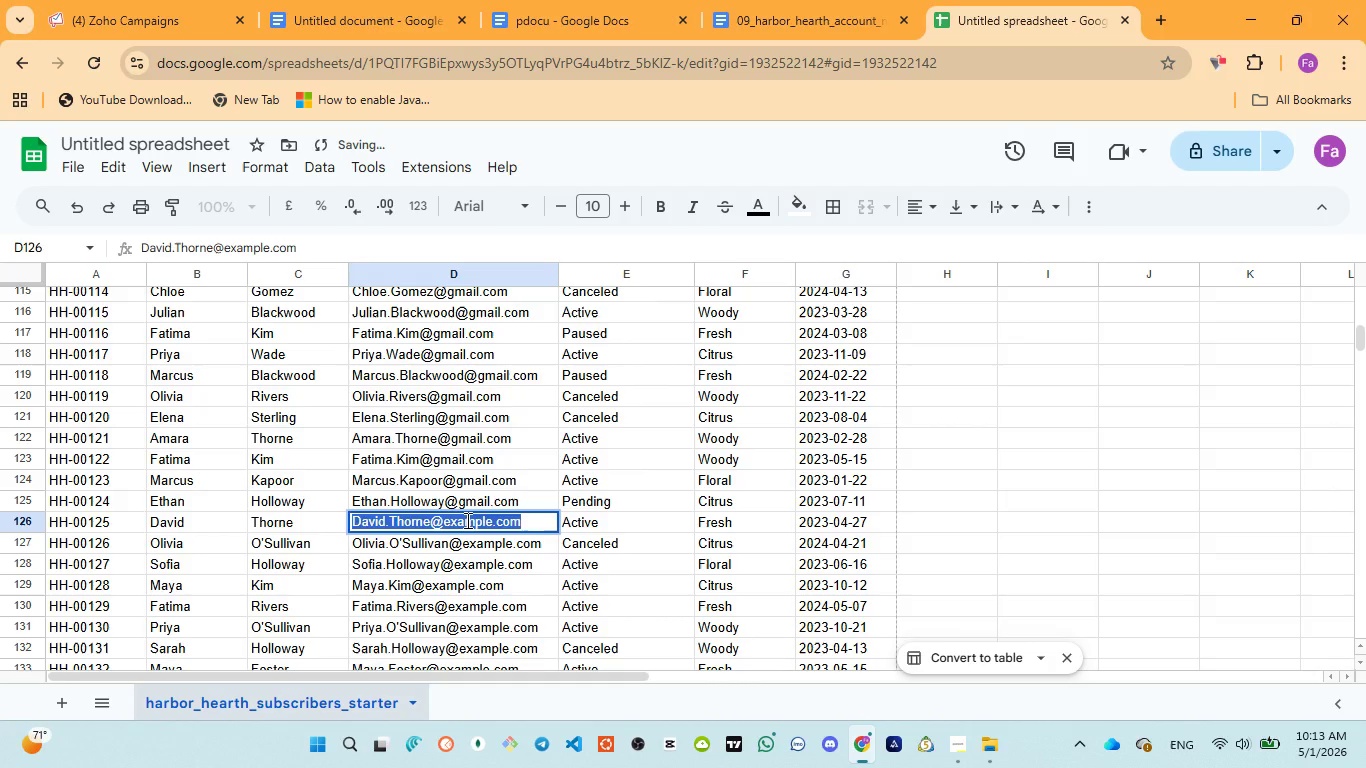 
triple_click([466, 520])
 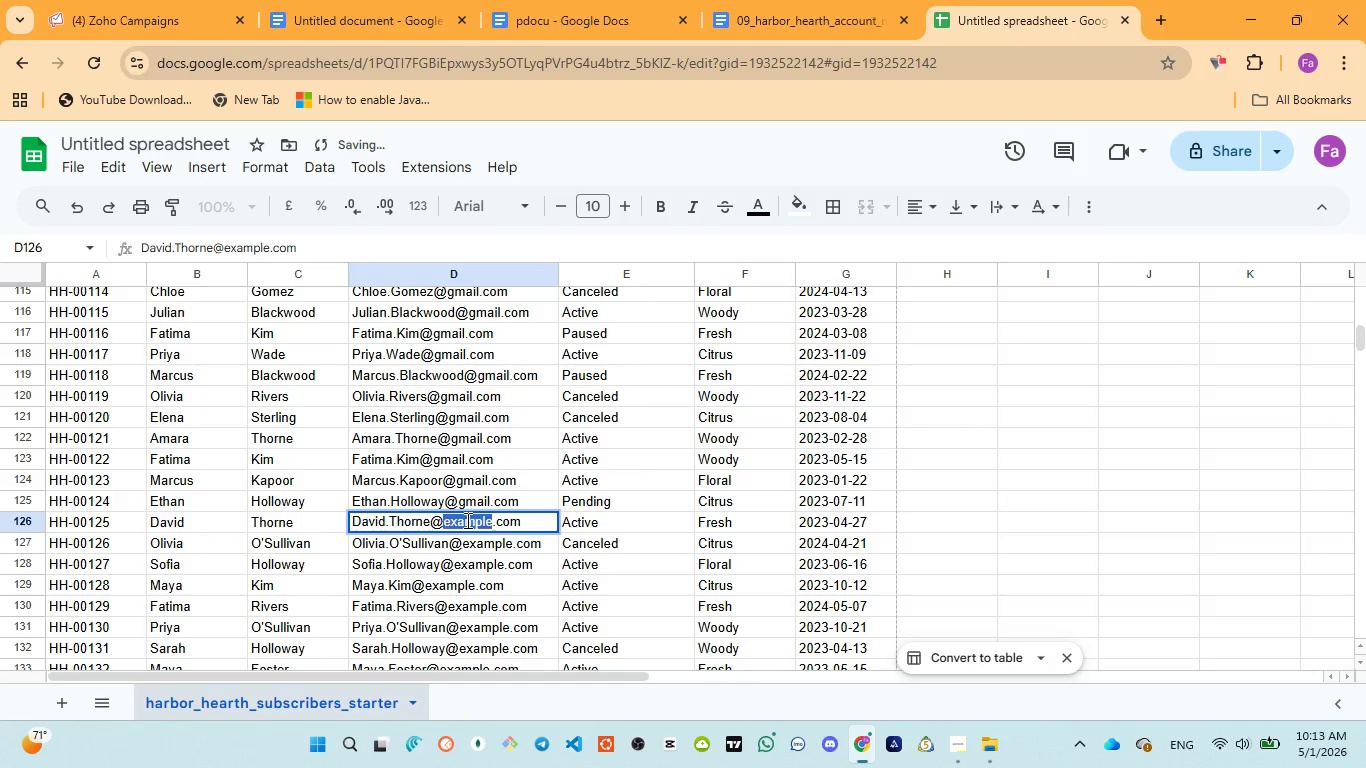 
triple_click([466, 520])
 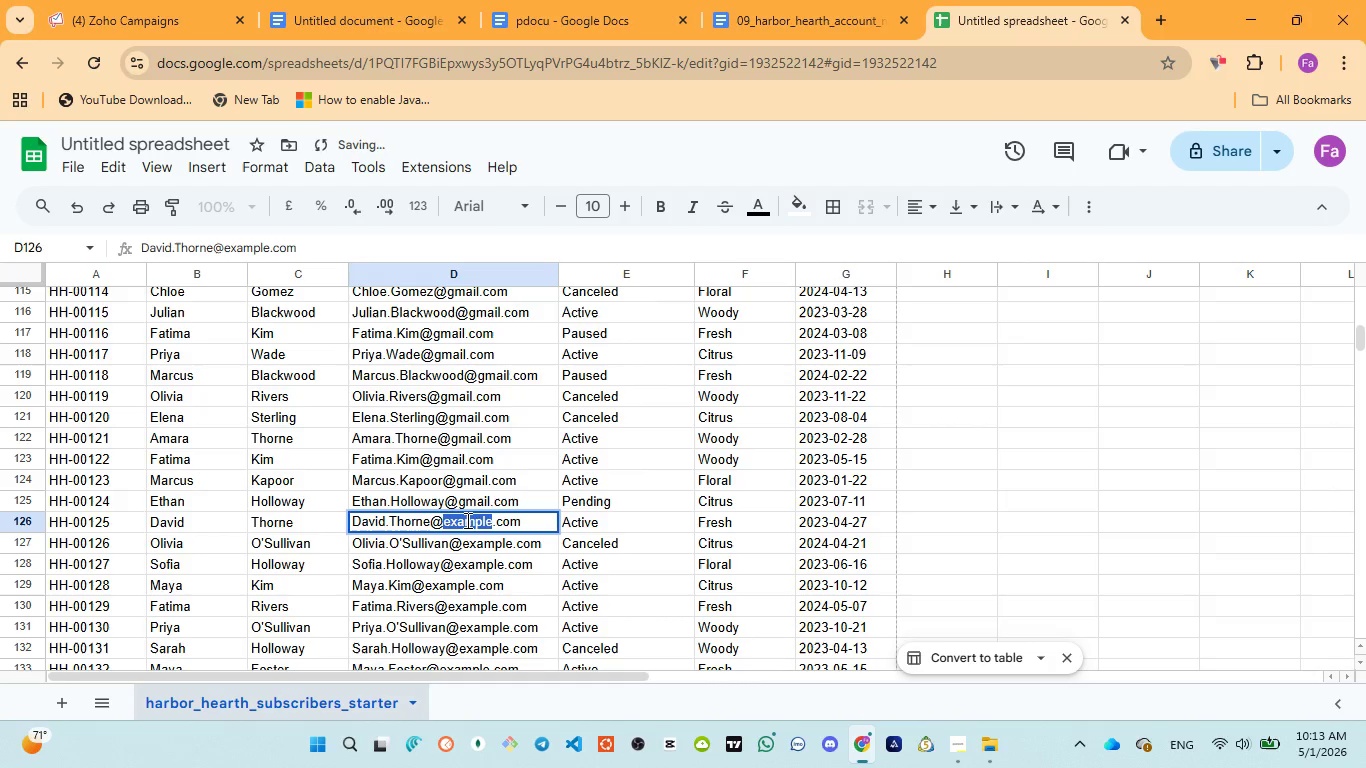 
key(Control+V)
 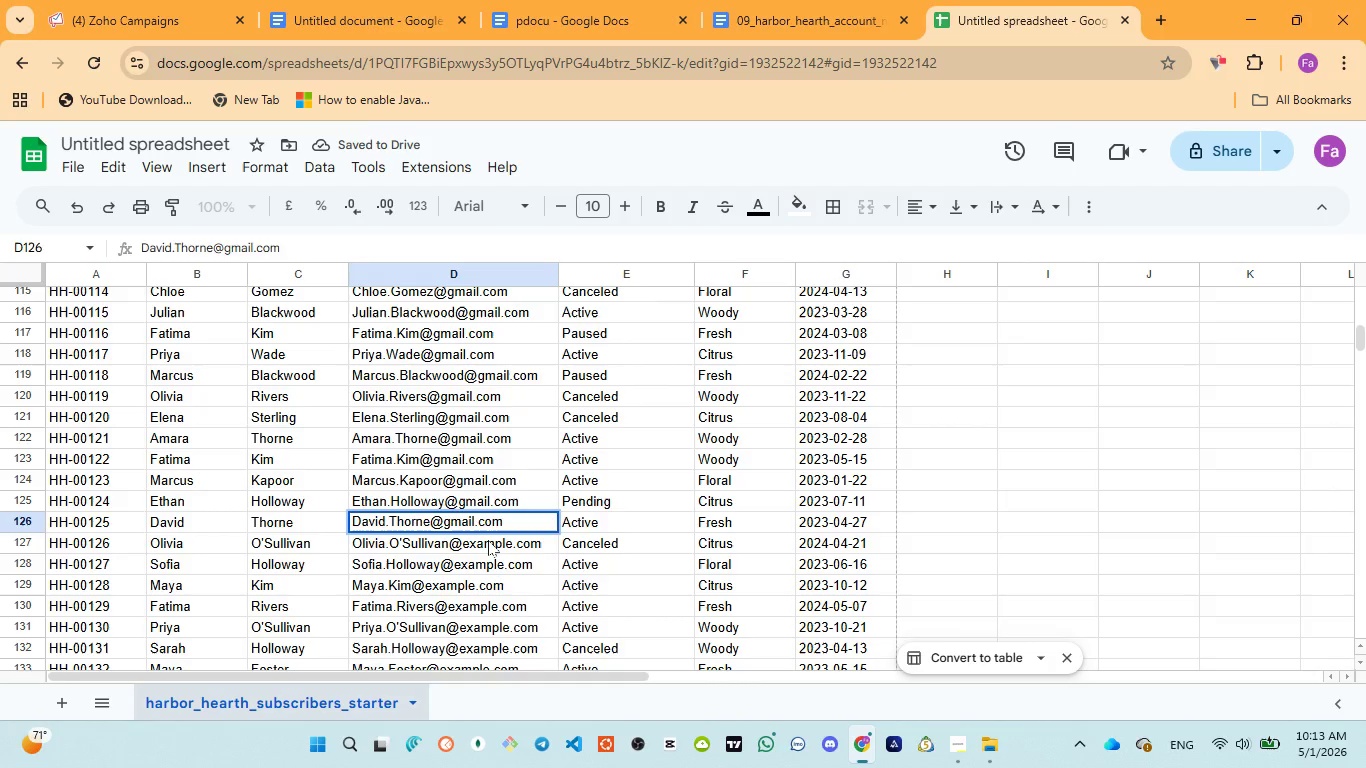 
left_click([485, 540])
 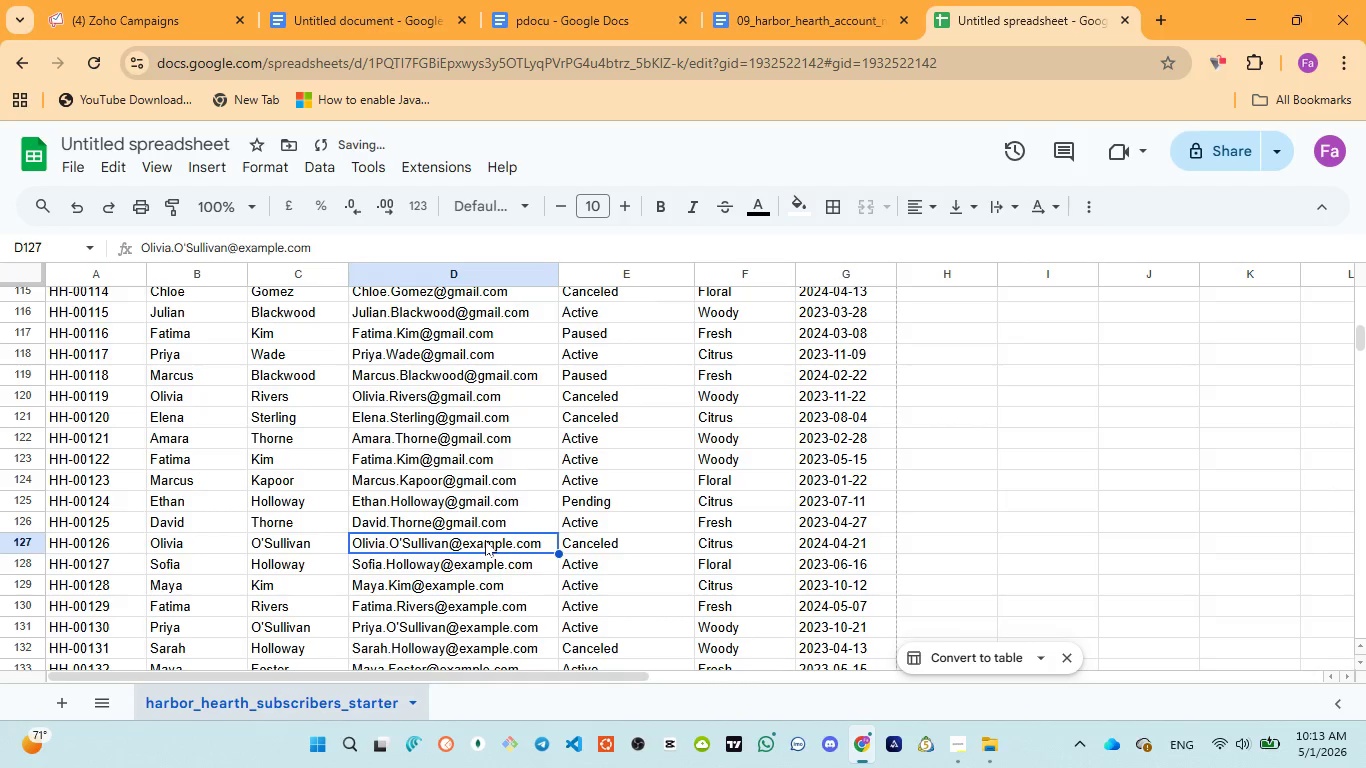 
double_click([485, 540])
 